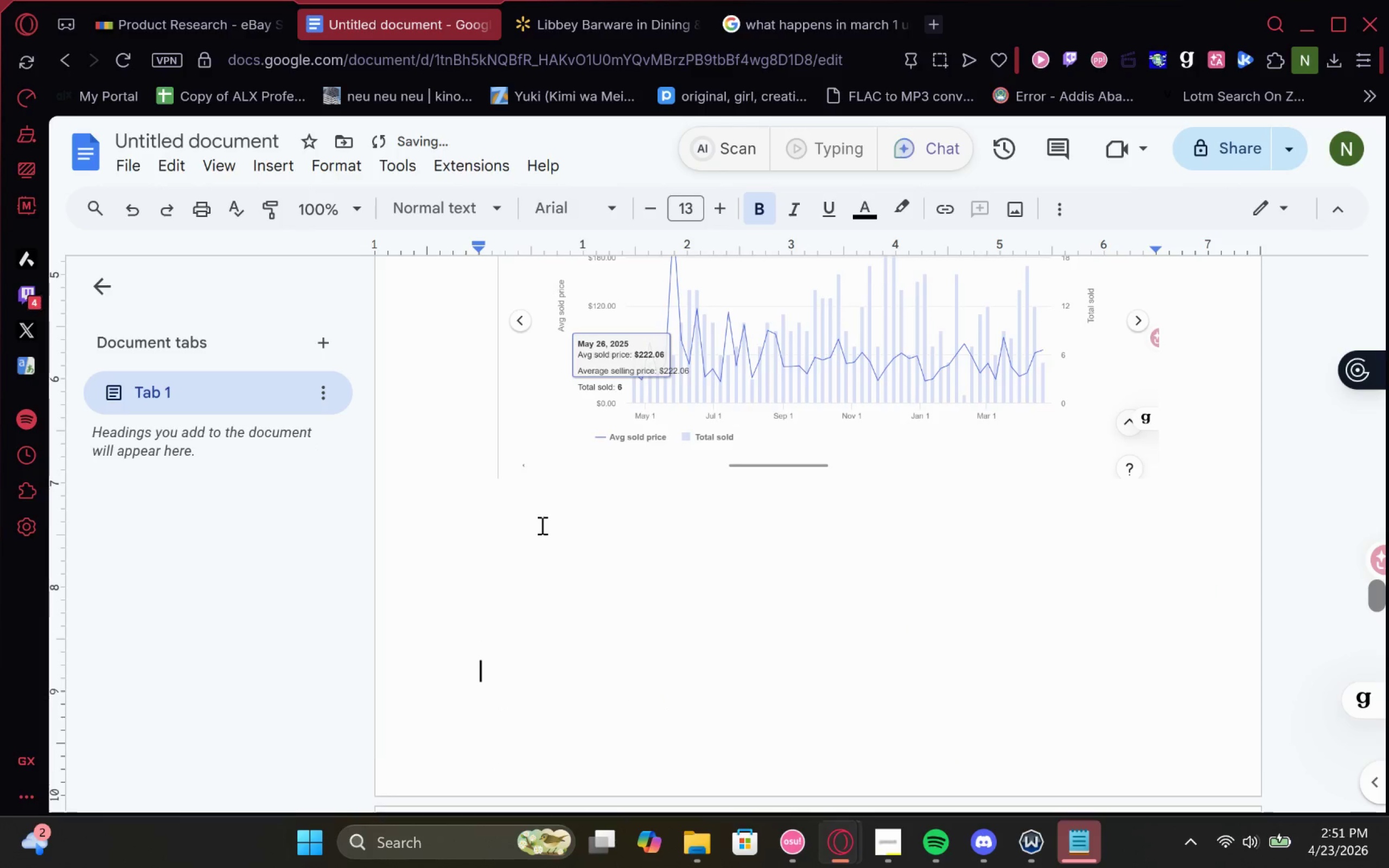 
key(Enter)
 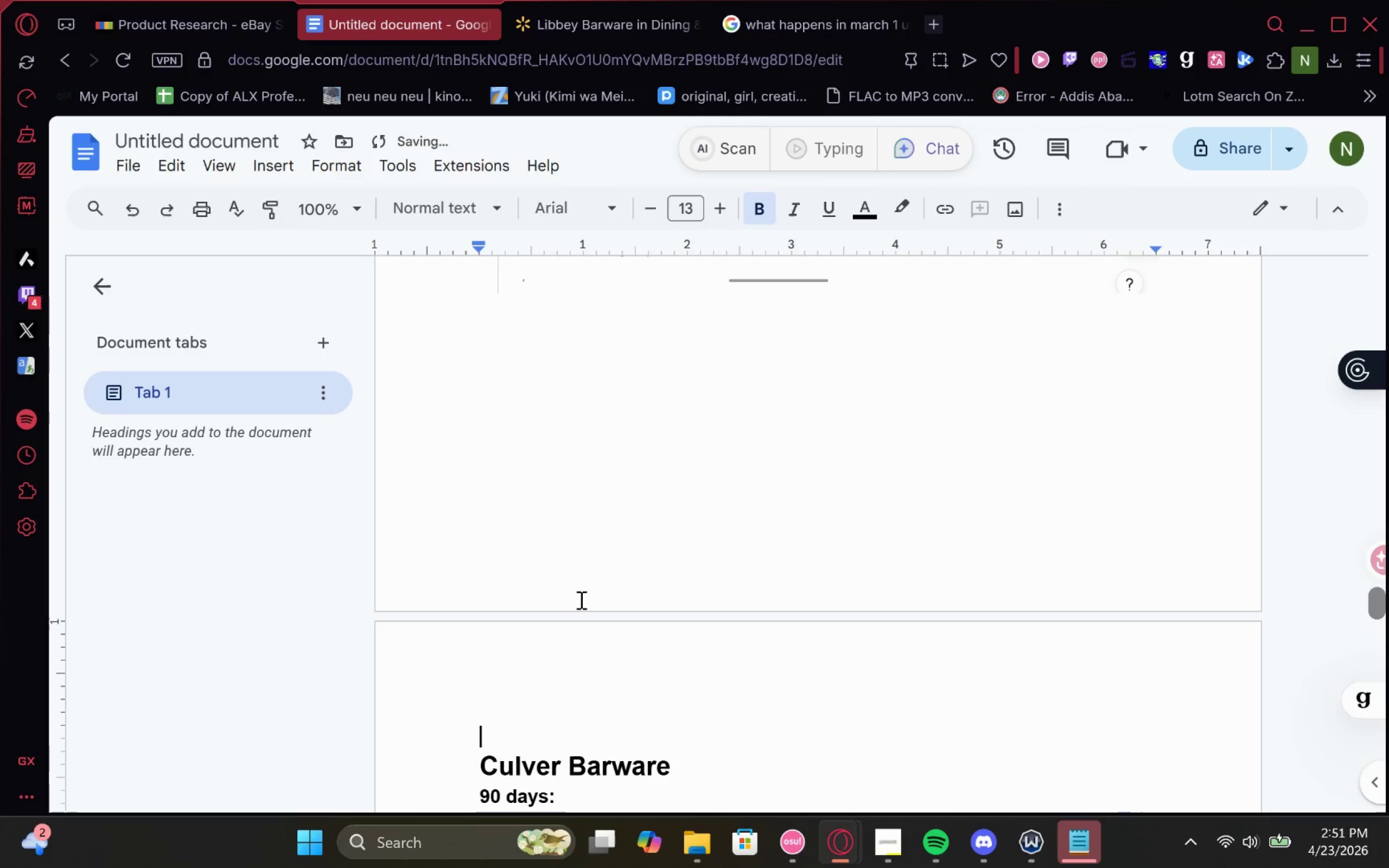 
scroll: coordinate [645, 707], scroll_direction: down, amount: 2.0
 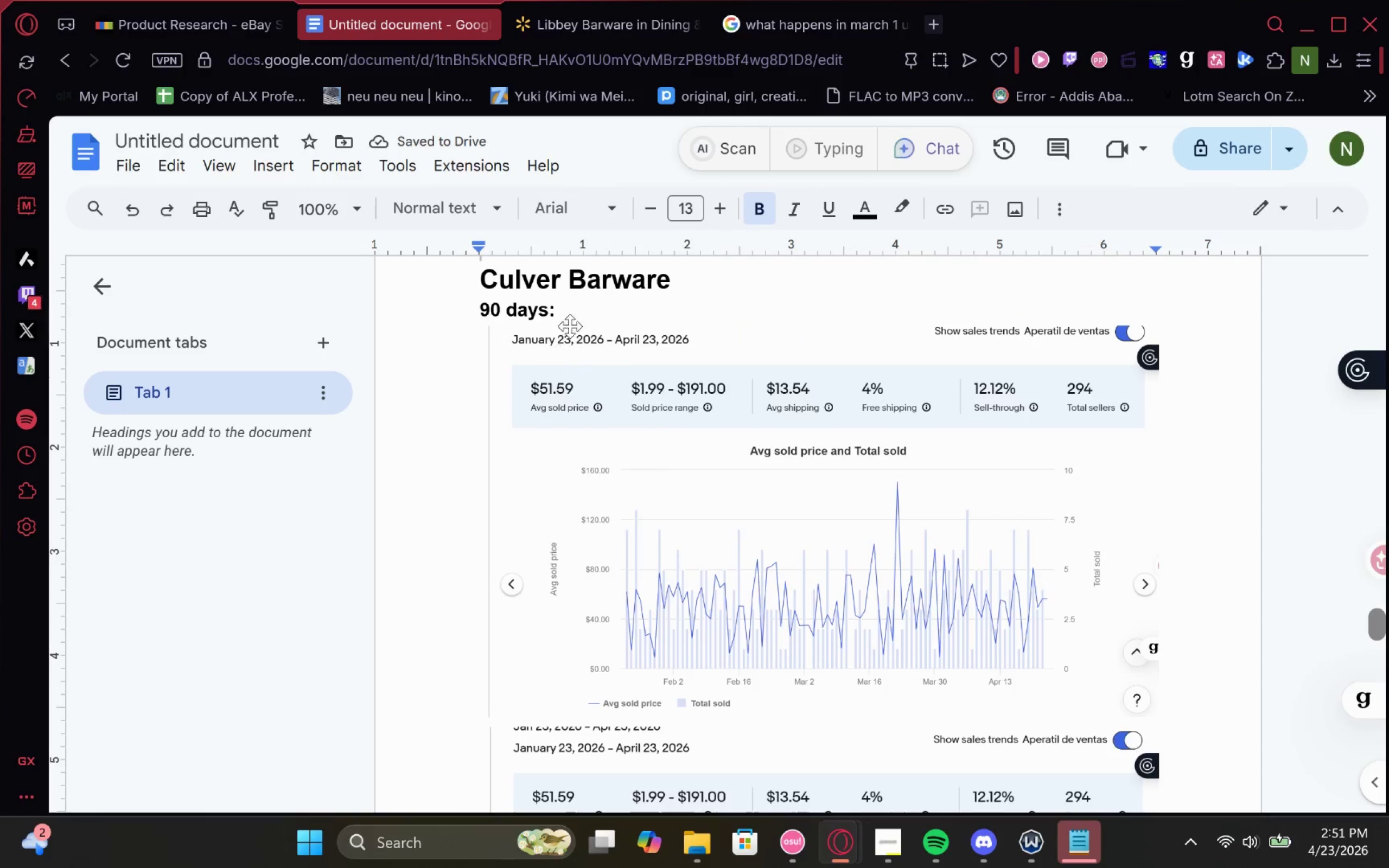 
left_click([577, 313])
 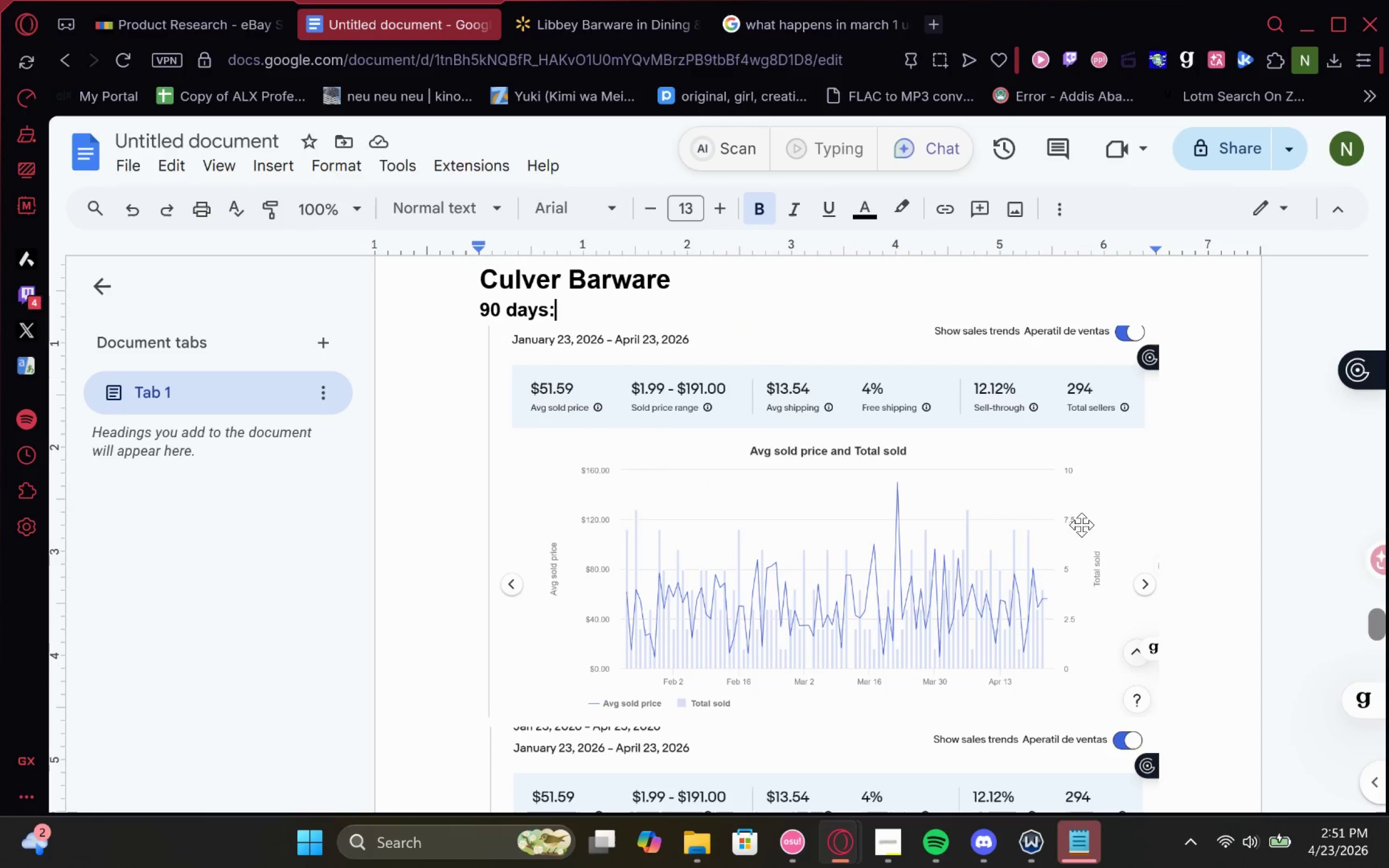 
wait(8.29)
 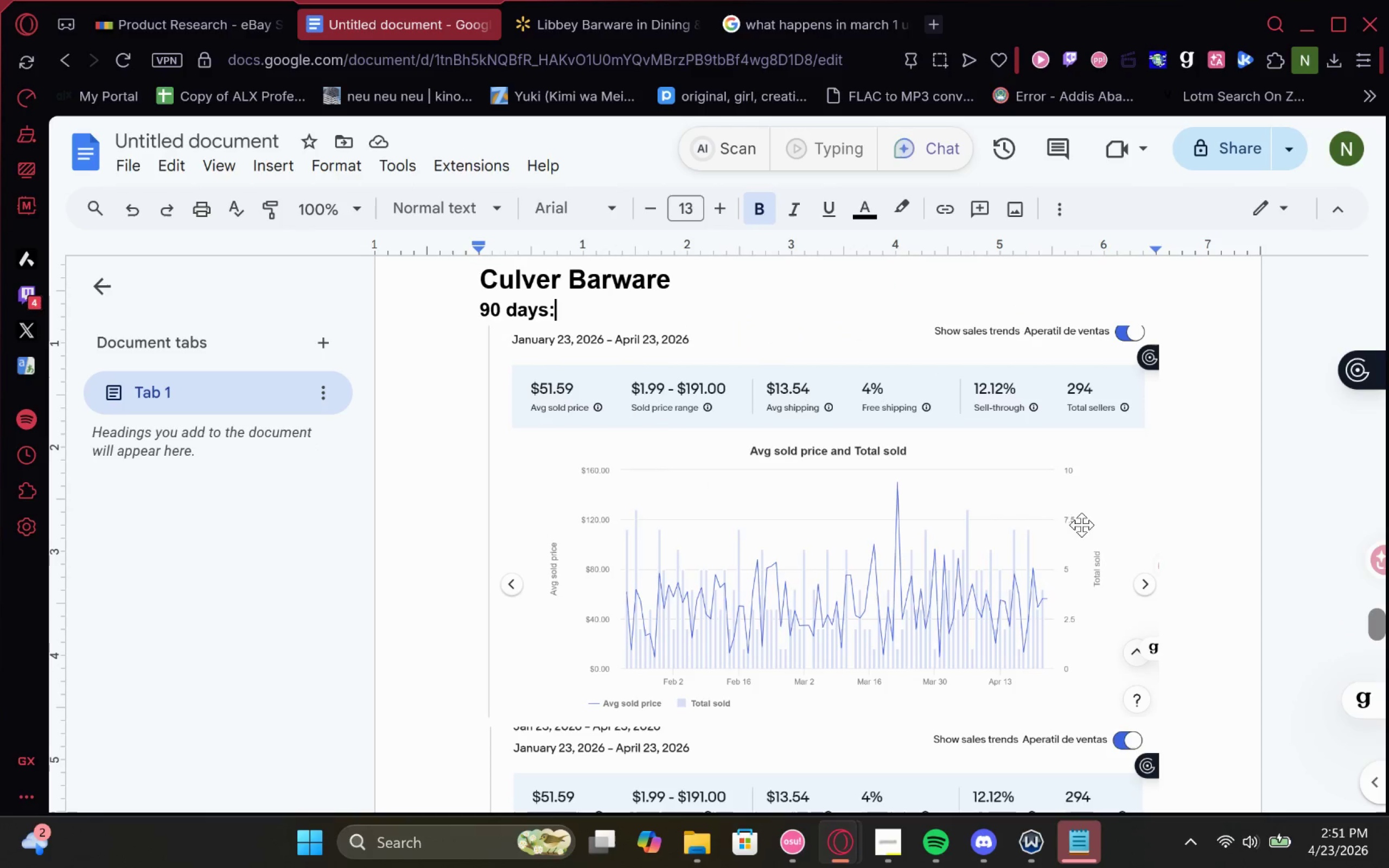 
key(Enter)
 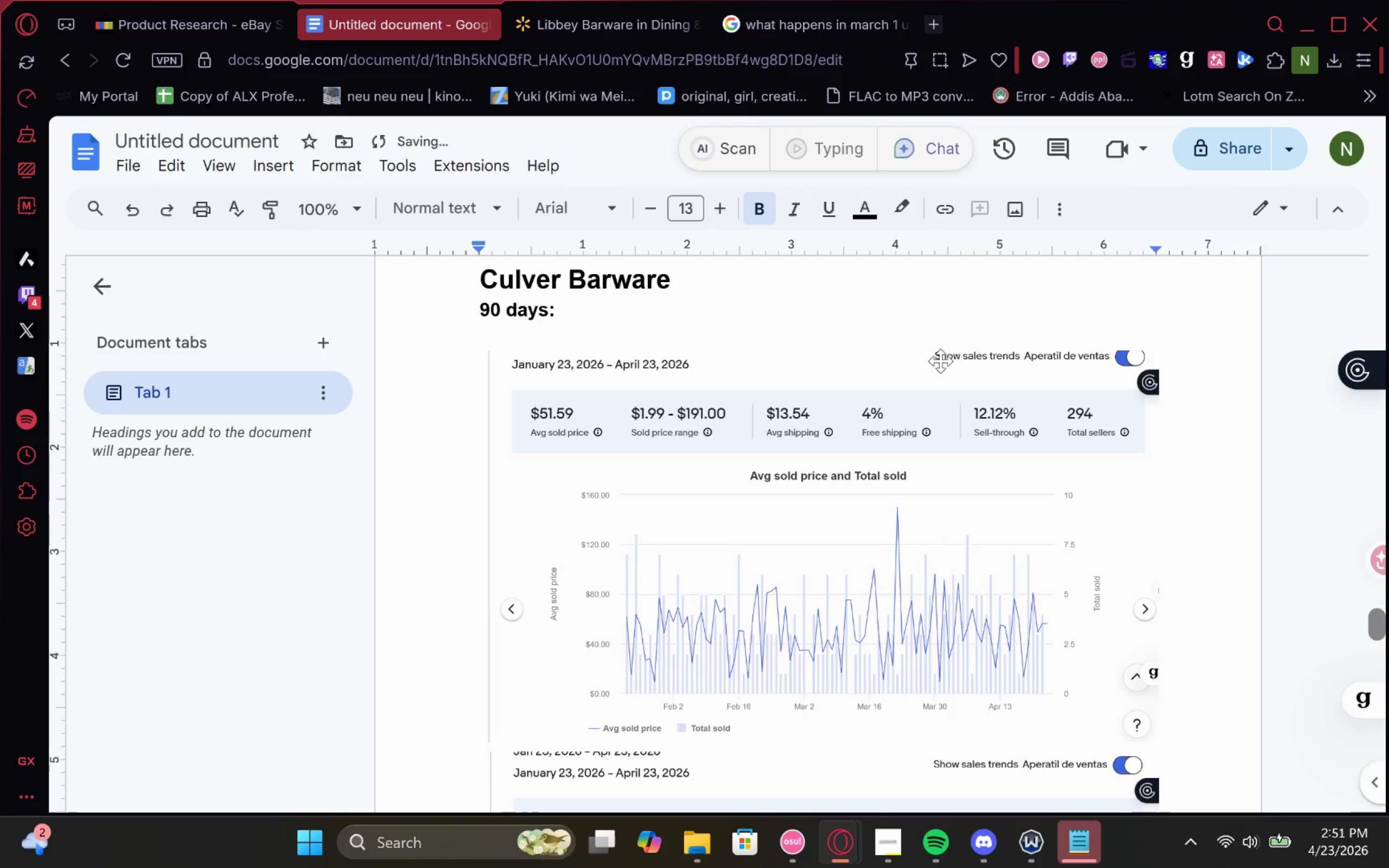 
key(Enter)
 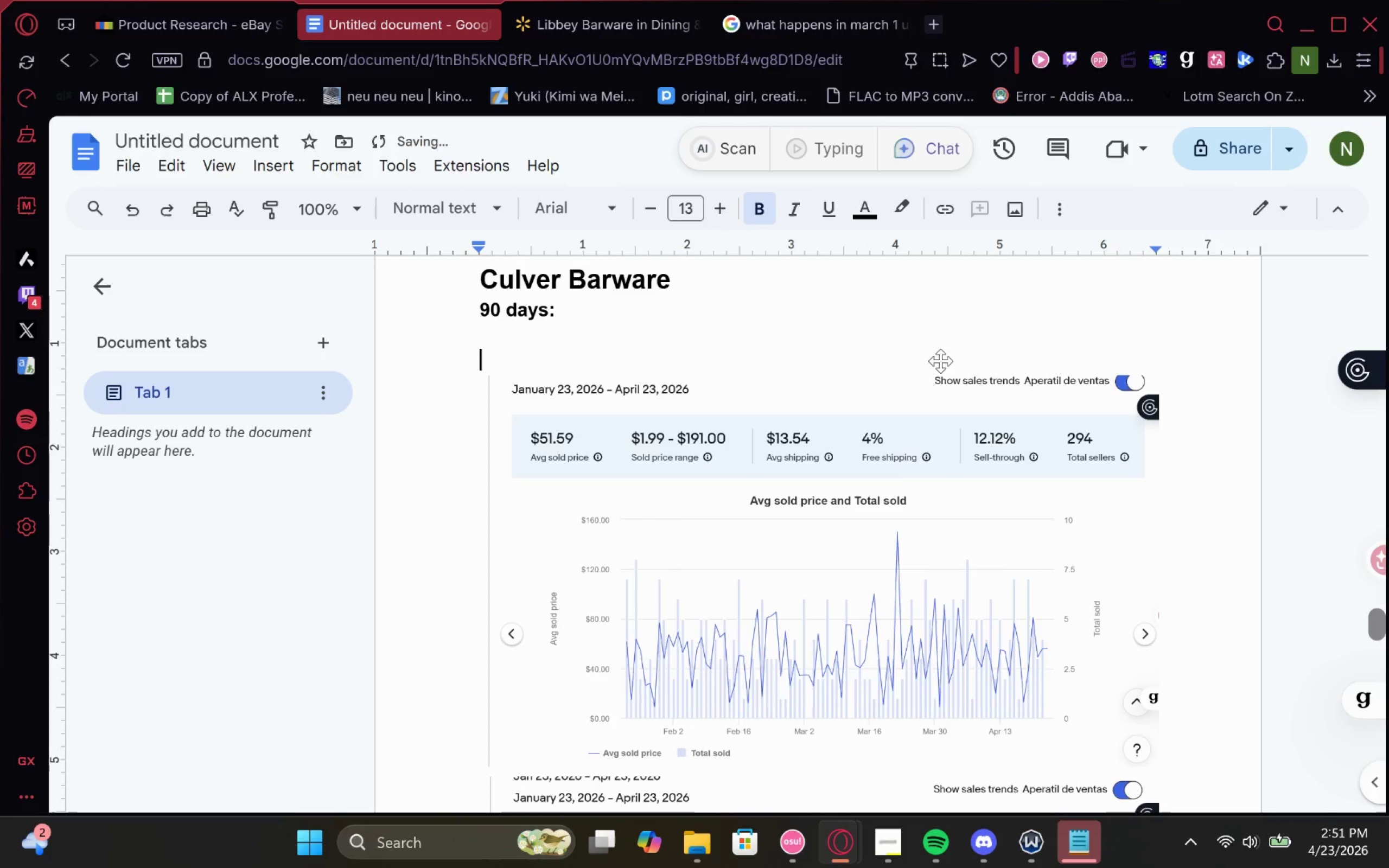 
type(culver barware on the other had )
key(Backspace)
key(Backspace)
type(nd still has the )
 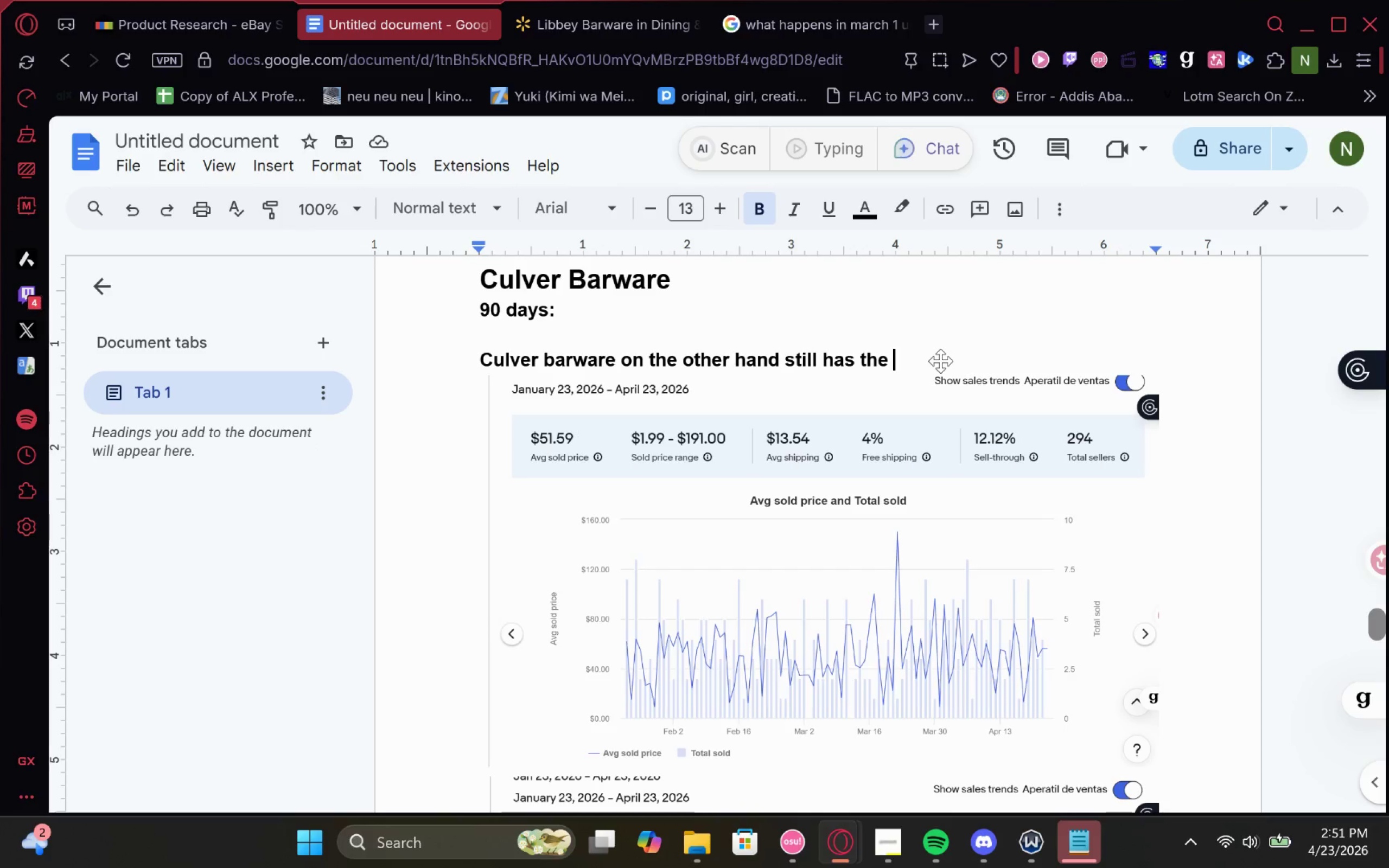 
wait(15.98)
 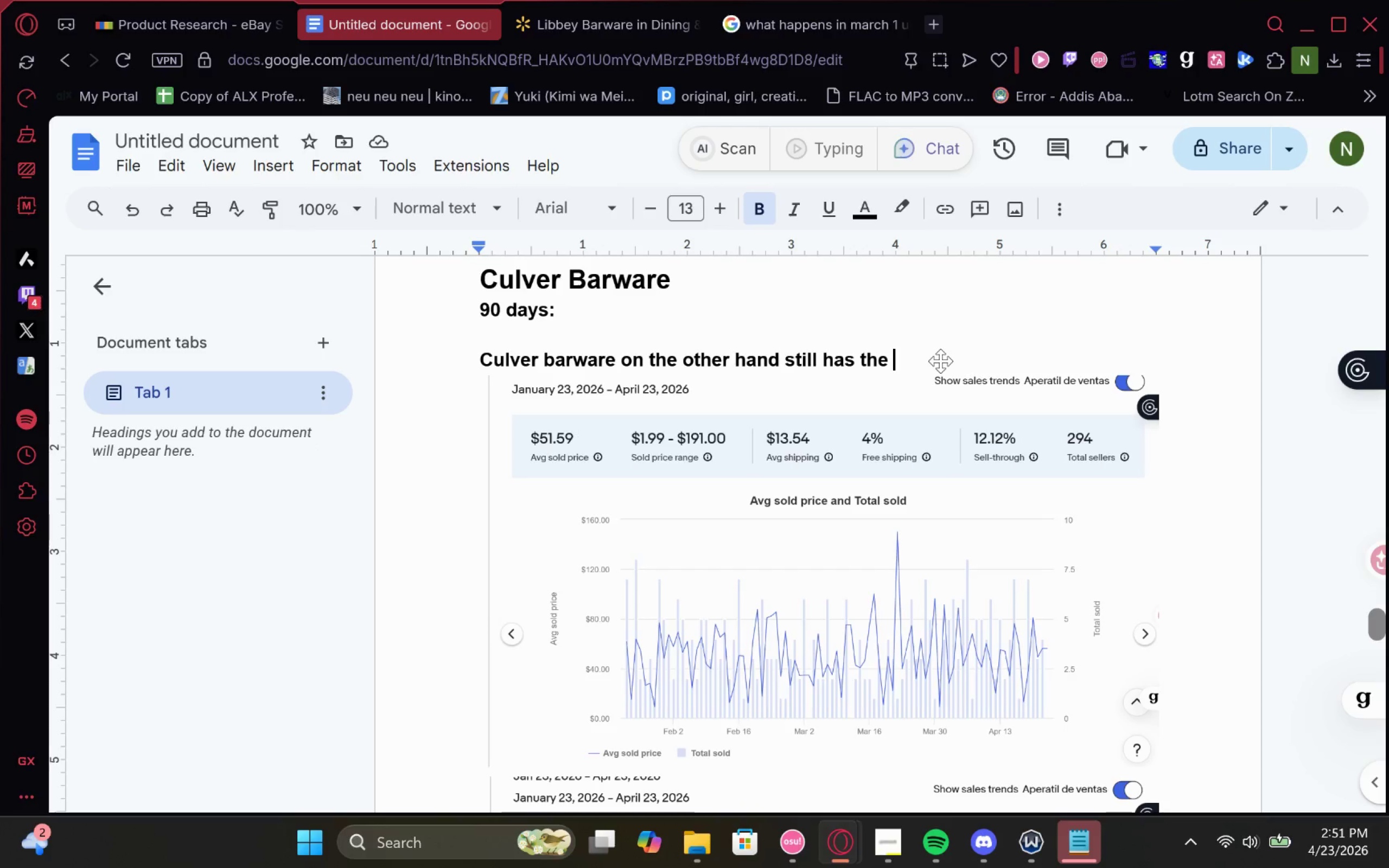 
type(same high )
 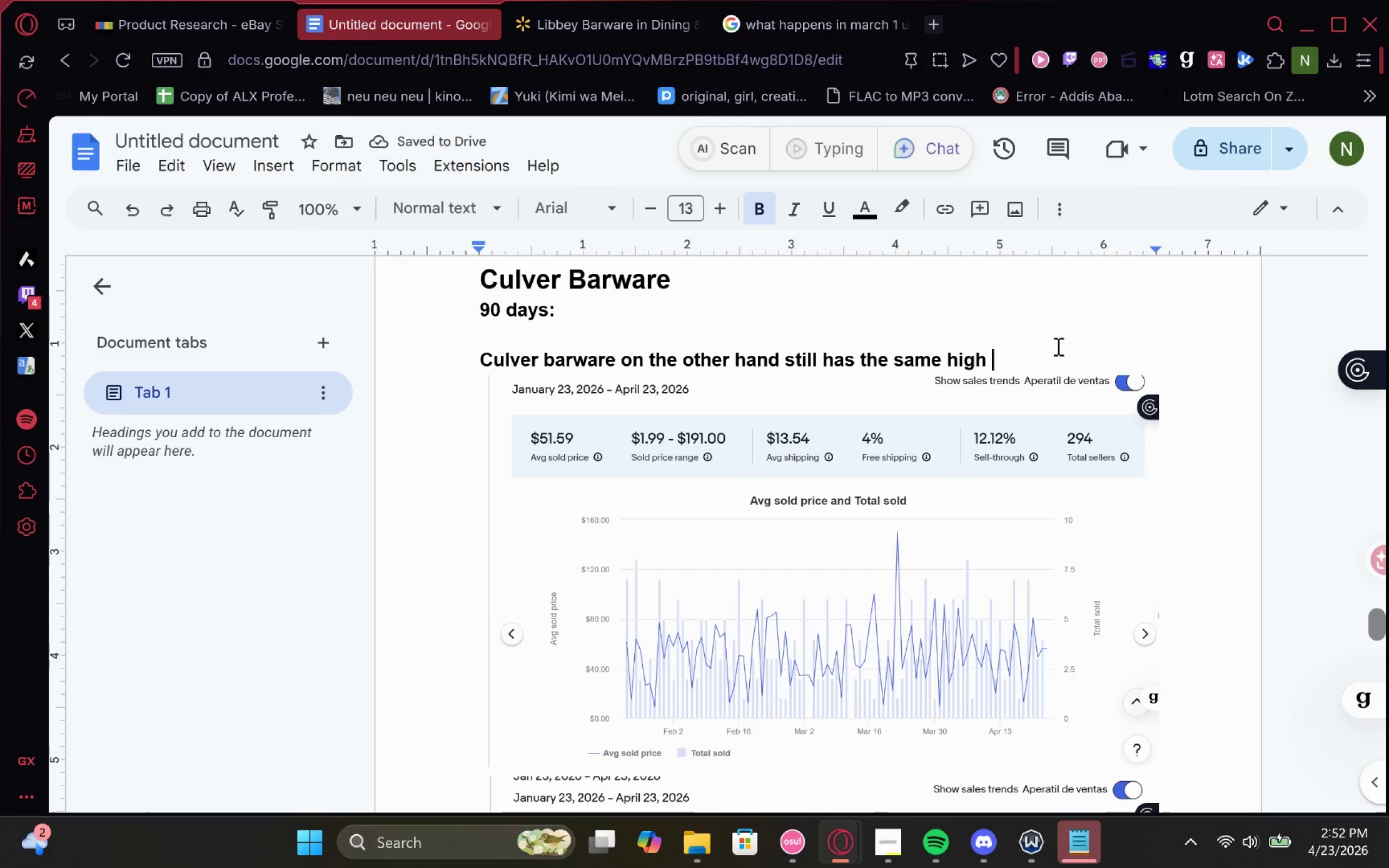 
type(avg sold price as the b)
key(Backspace)
type(previous brand had)
 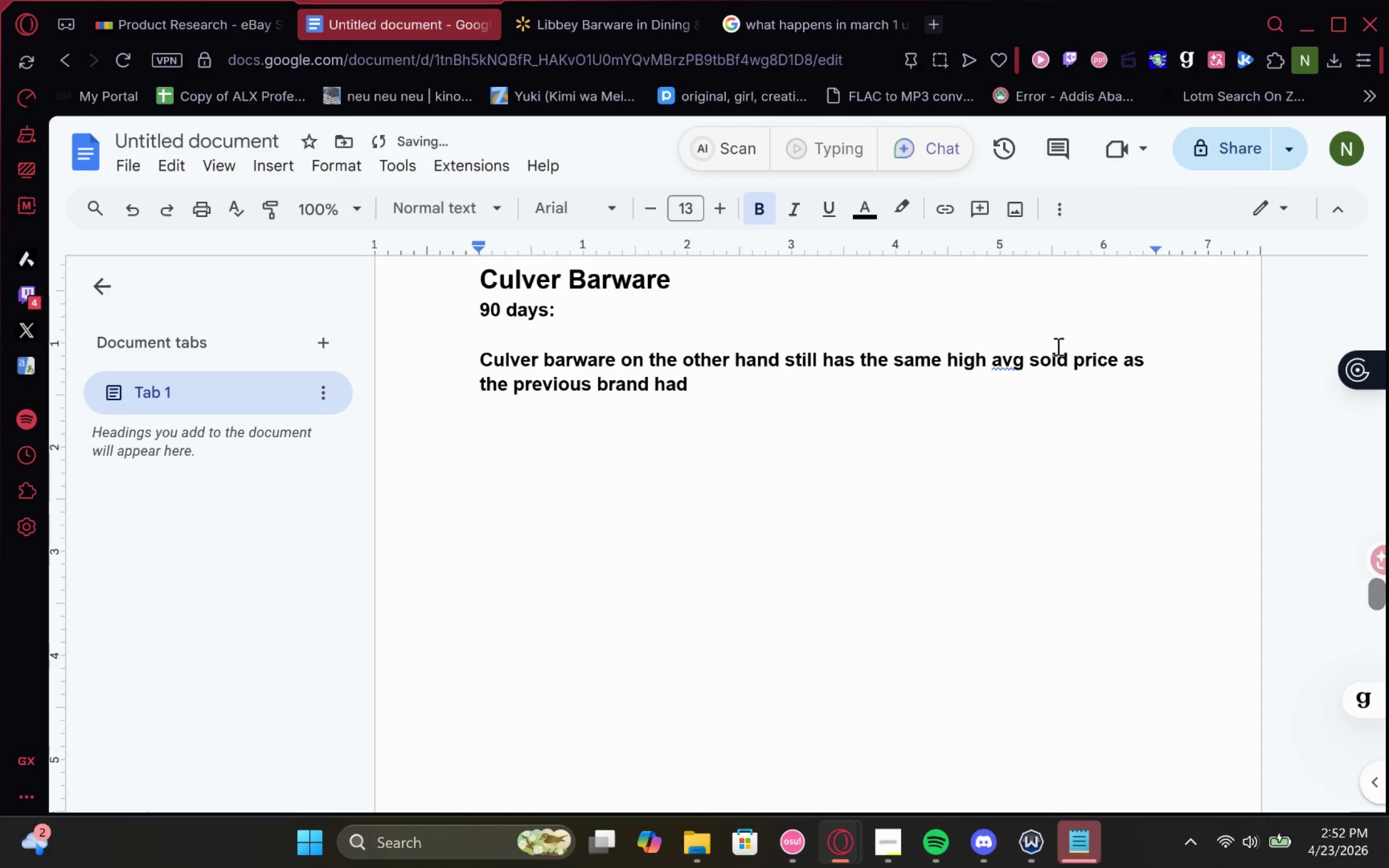 
type(, while keeping t)
key(Backspace)
type(even their most exensive items below 1)
key(Backspace)
type(200.00$)
 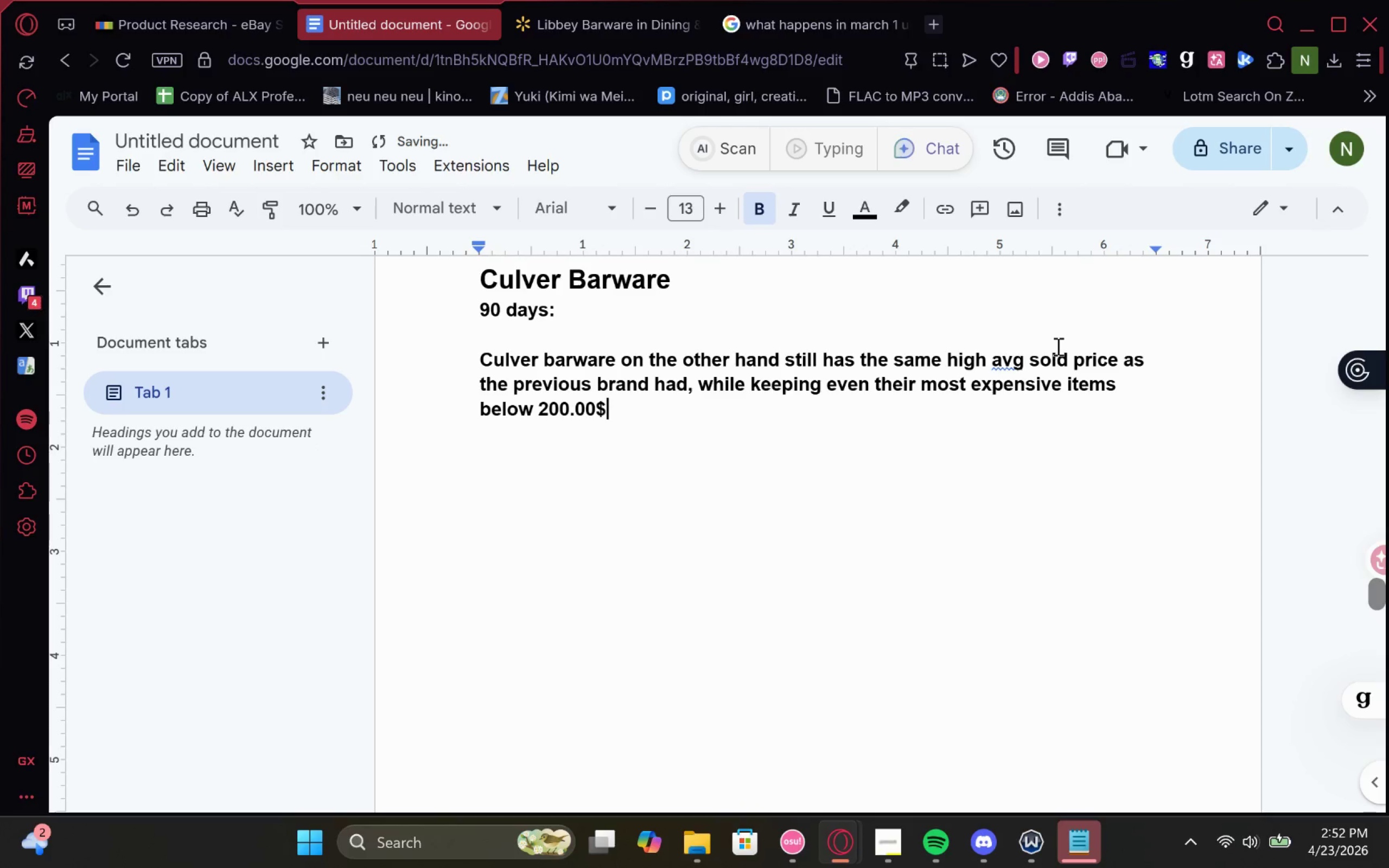 
left_click_drag(start_coordinate=[702, 412], to_coordinate=[456, 368])
 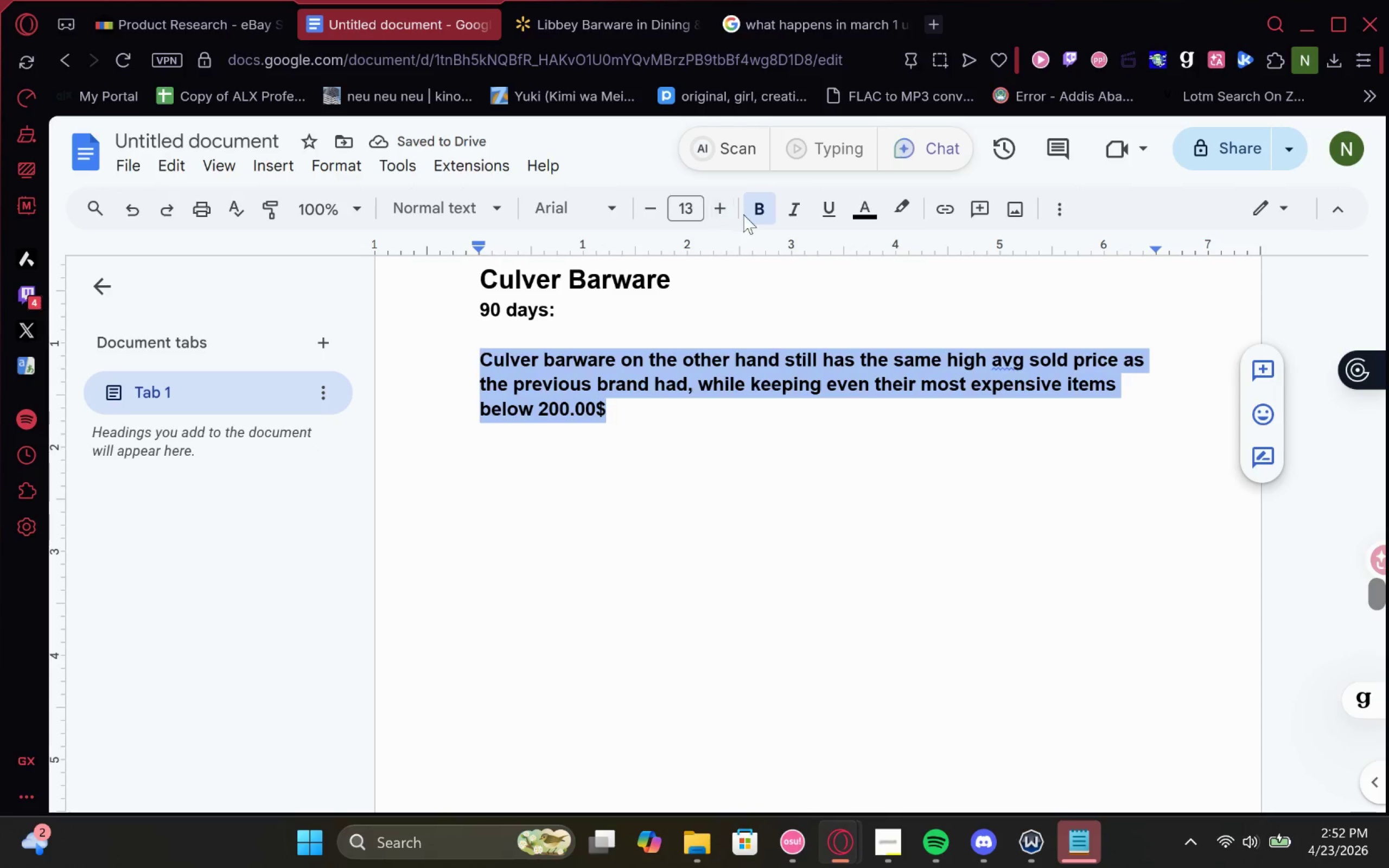 
left_click([753, 210])
 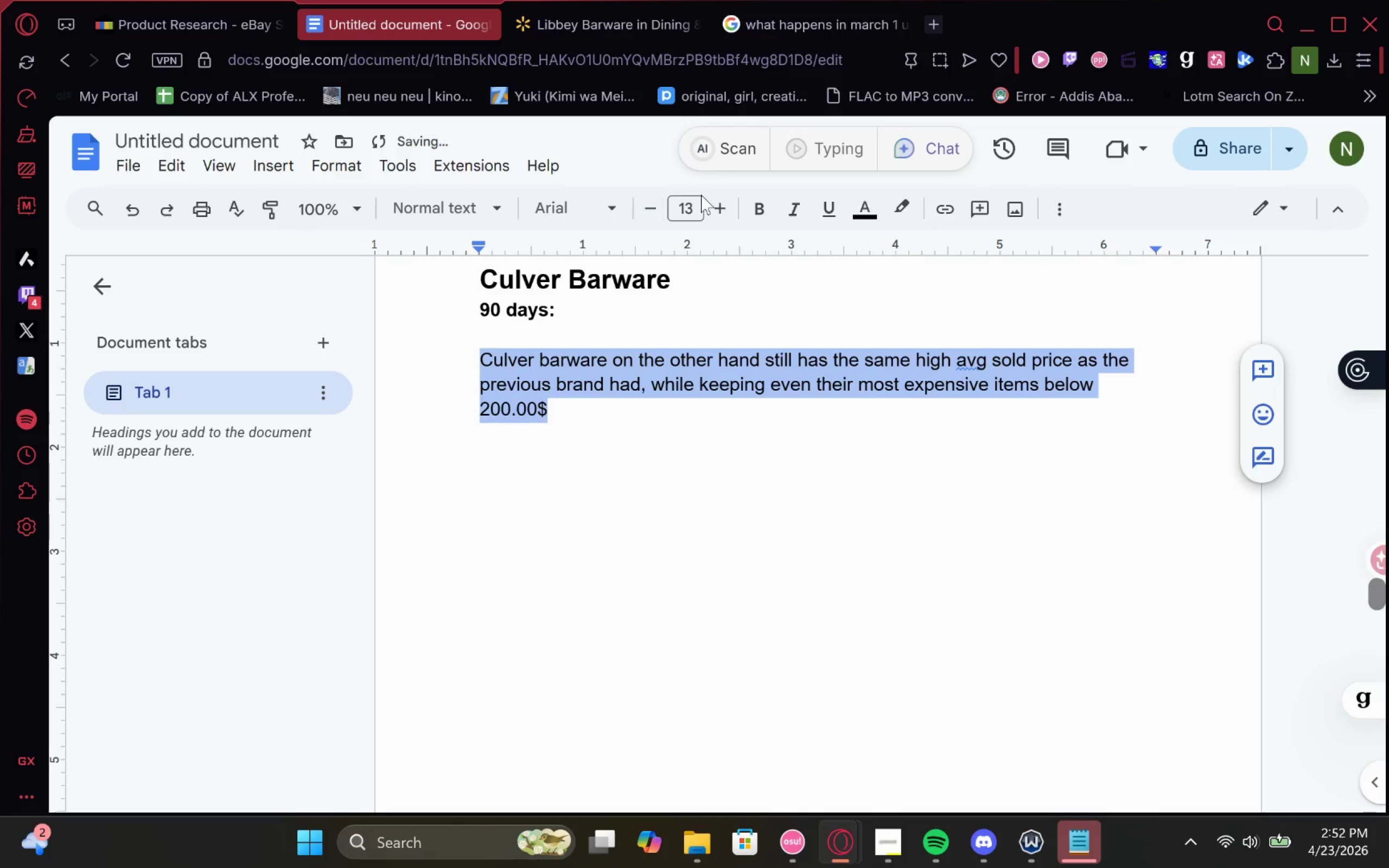 
left_click([656, 198])
 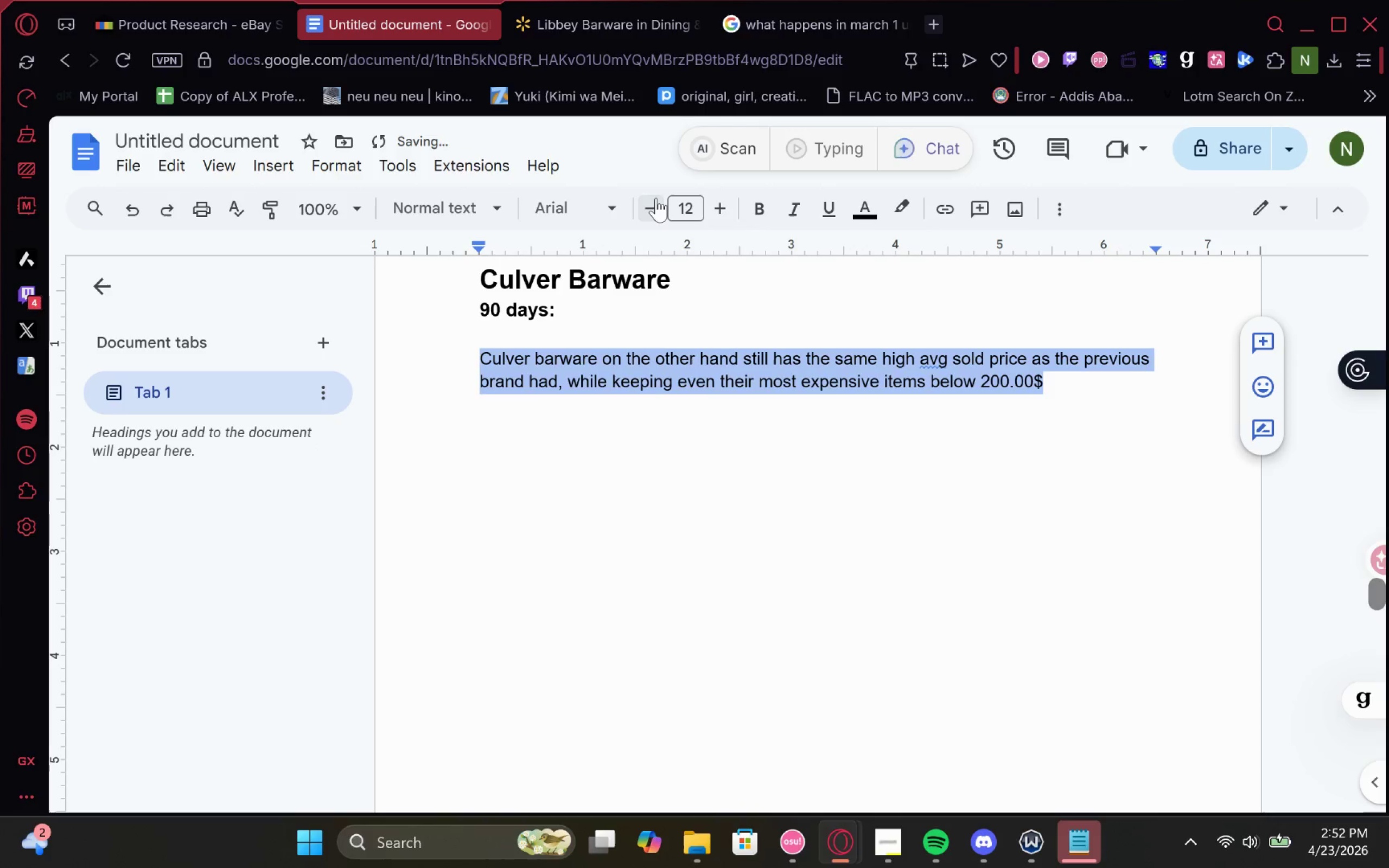 
left_click([656, 198])
 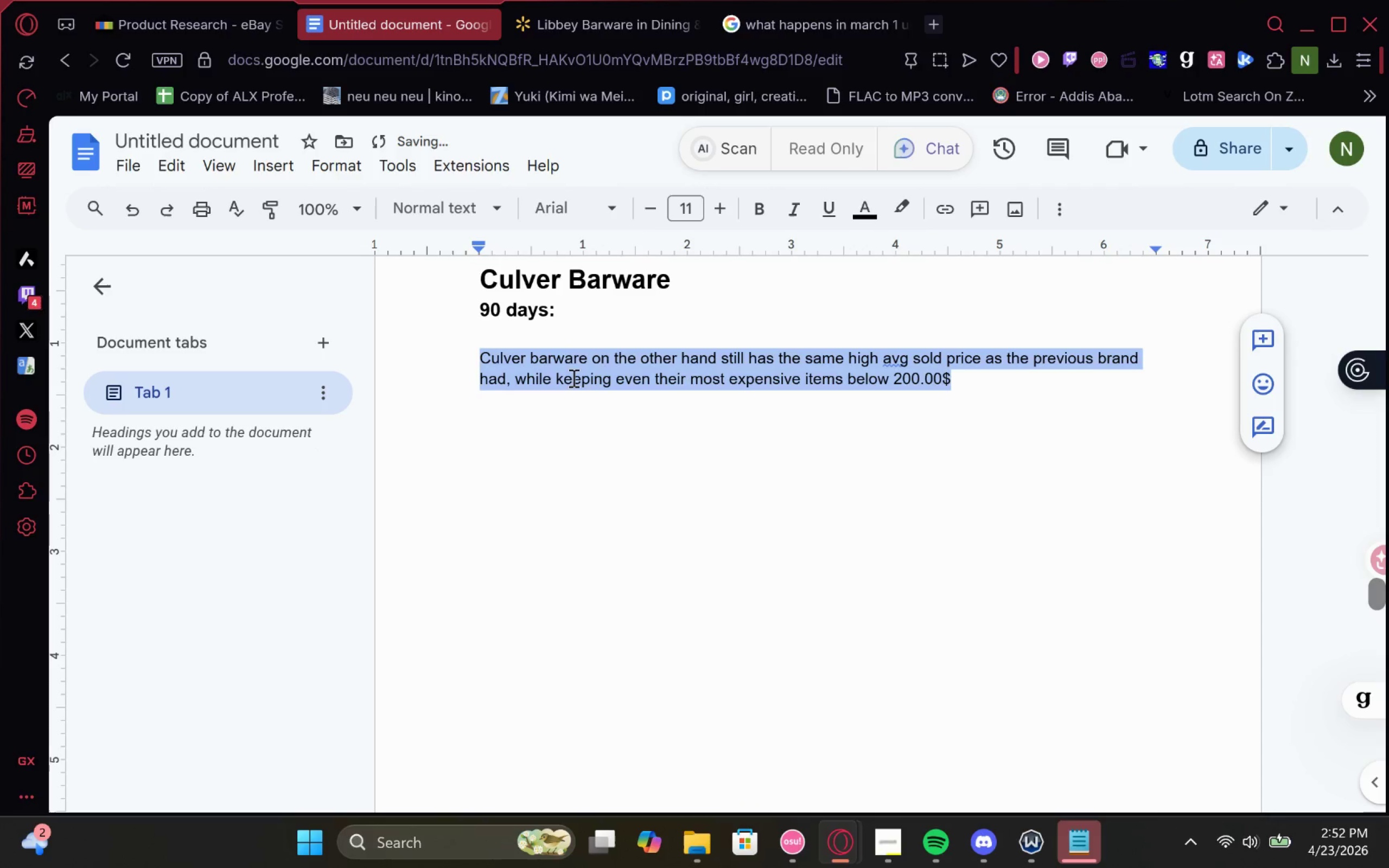 
left_click([486, 339])
 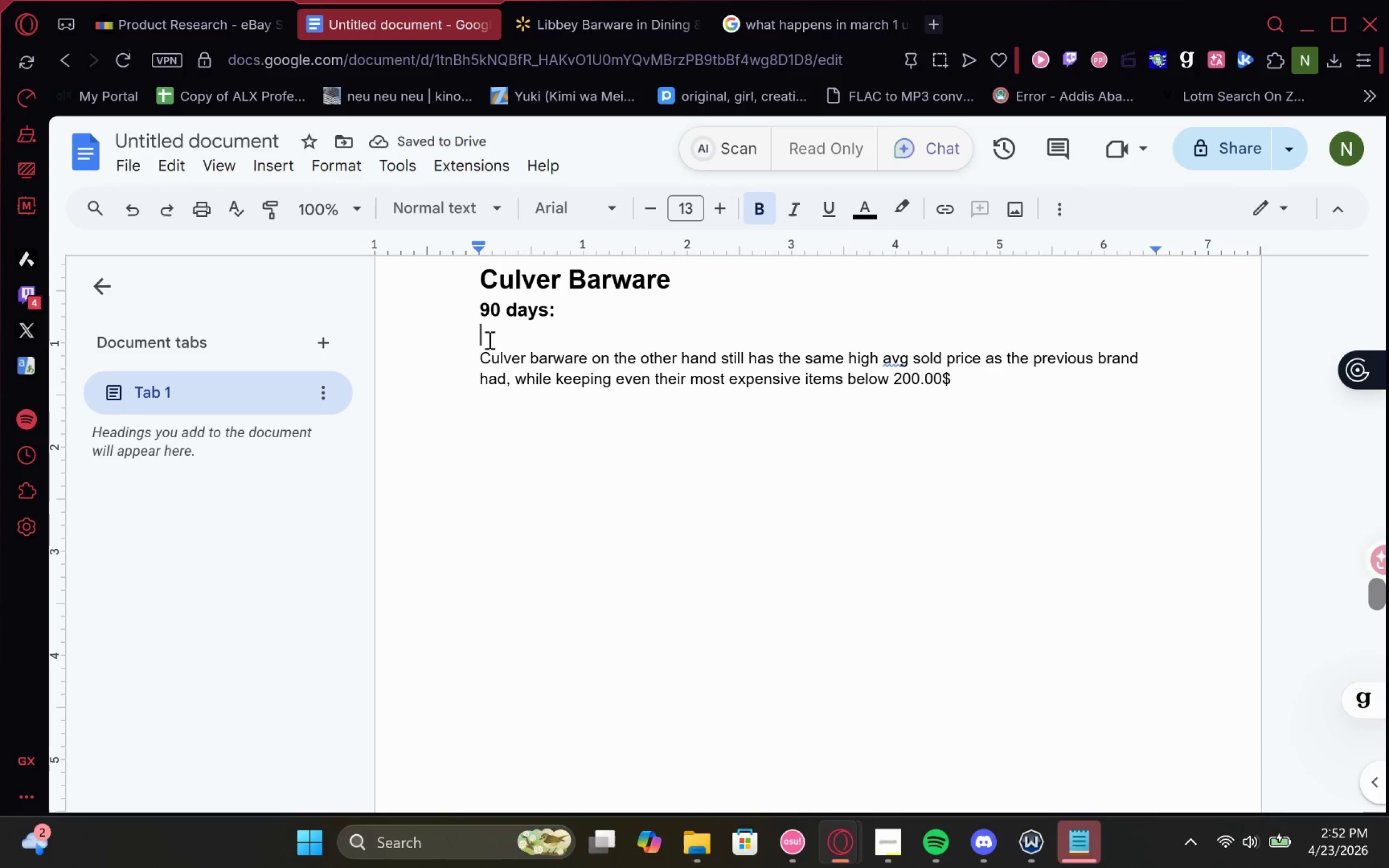 
key(Backspace)
 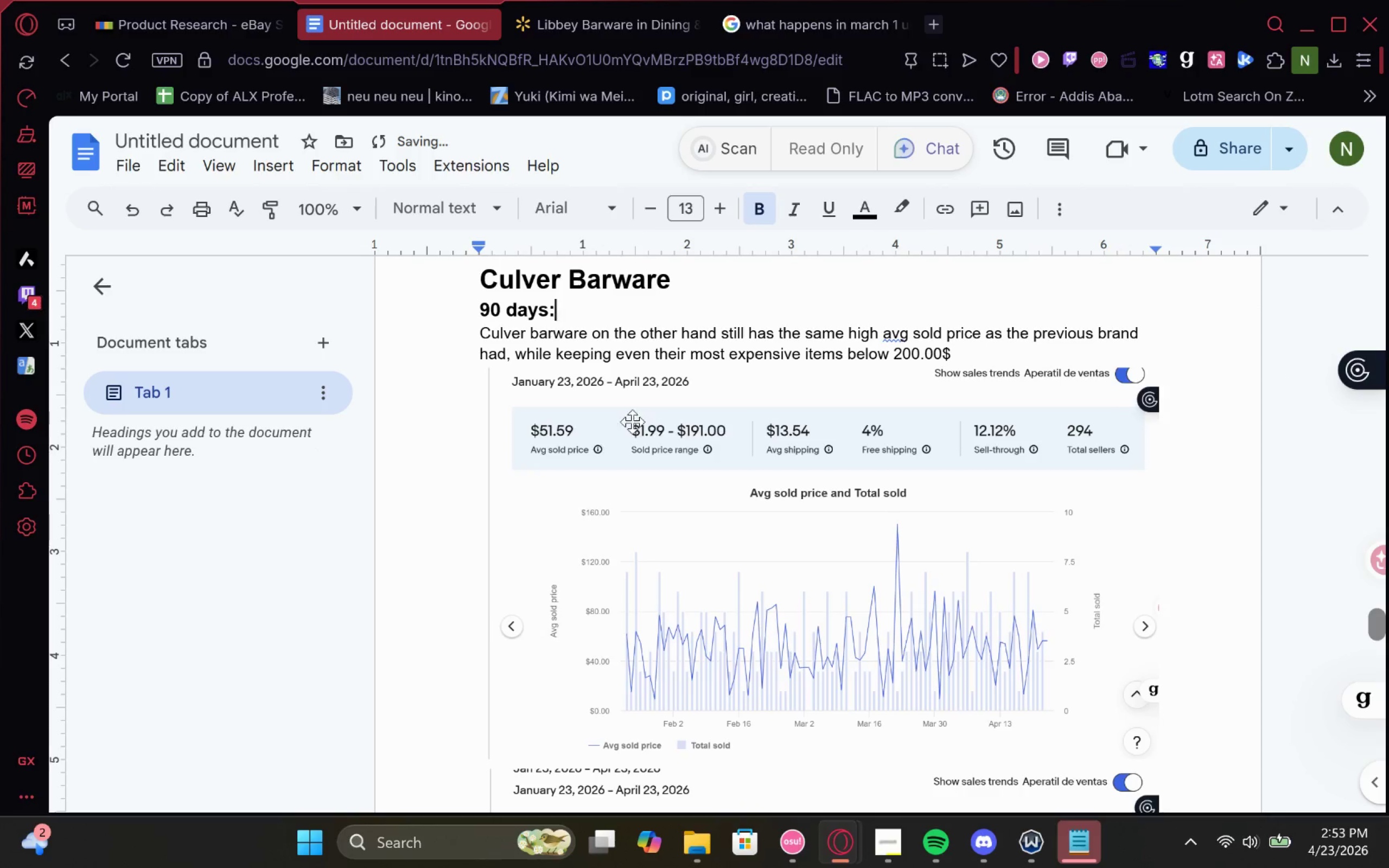 
scroll: coordinate [998, 588], scroll_direction: none, amount: 0.0
 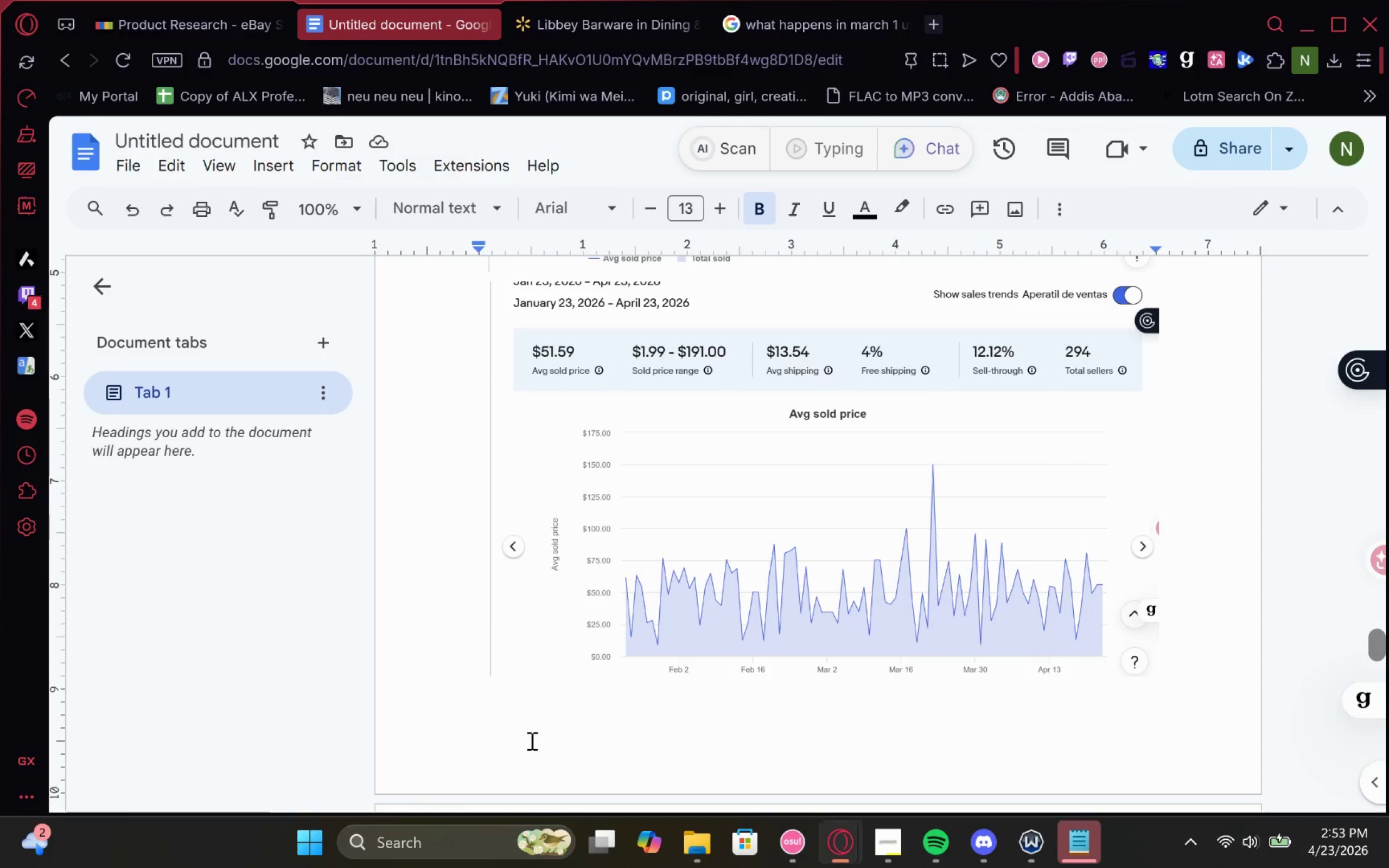 
left_click([533, 739])
 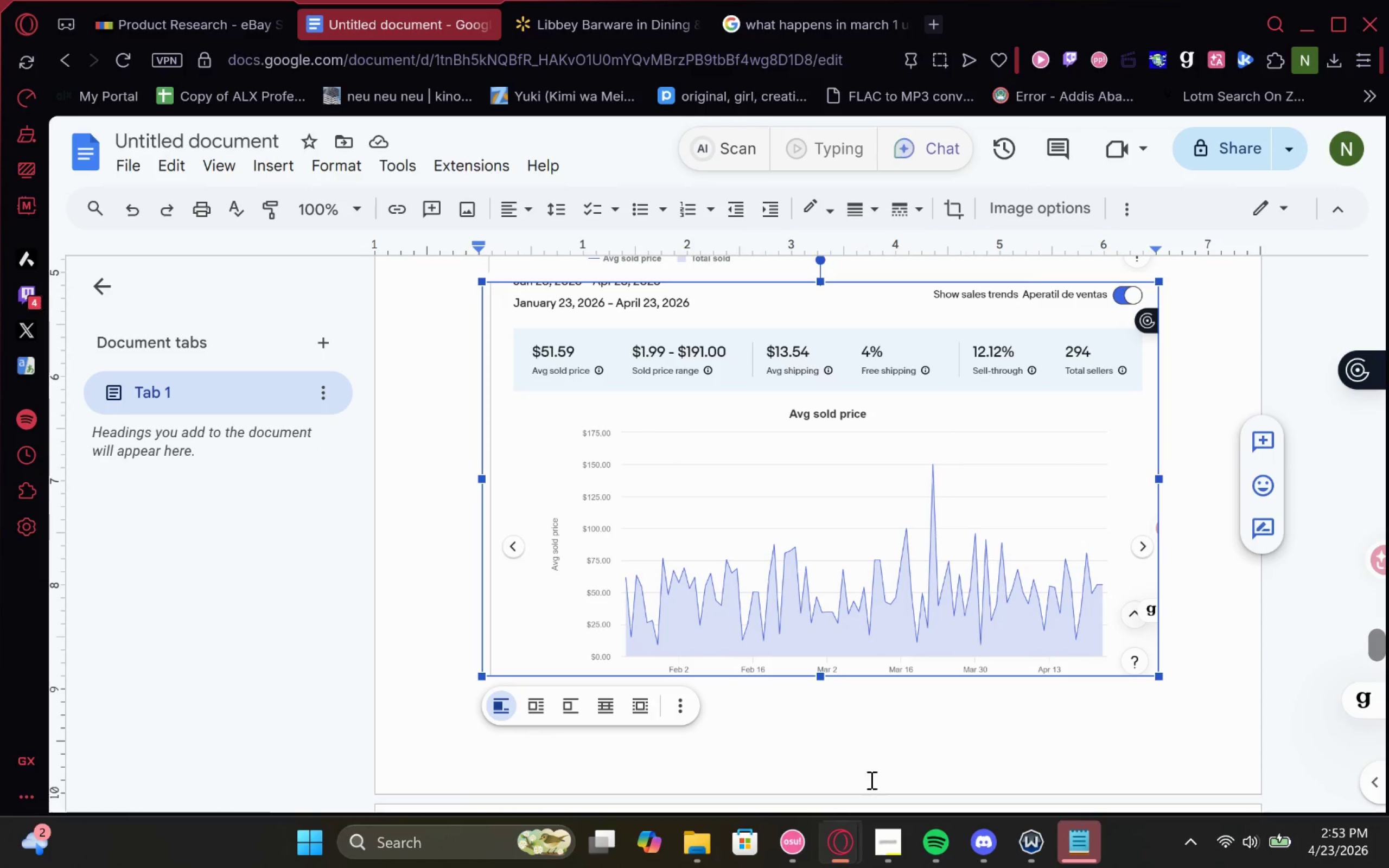 
left_click([1021, 749])
 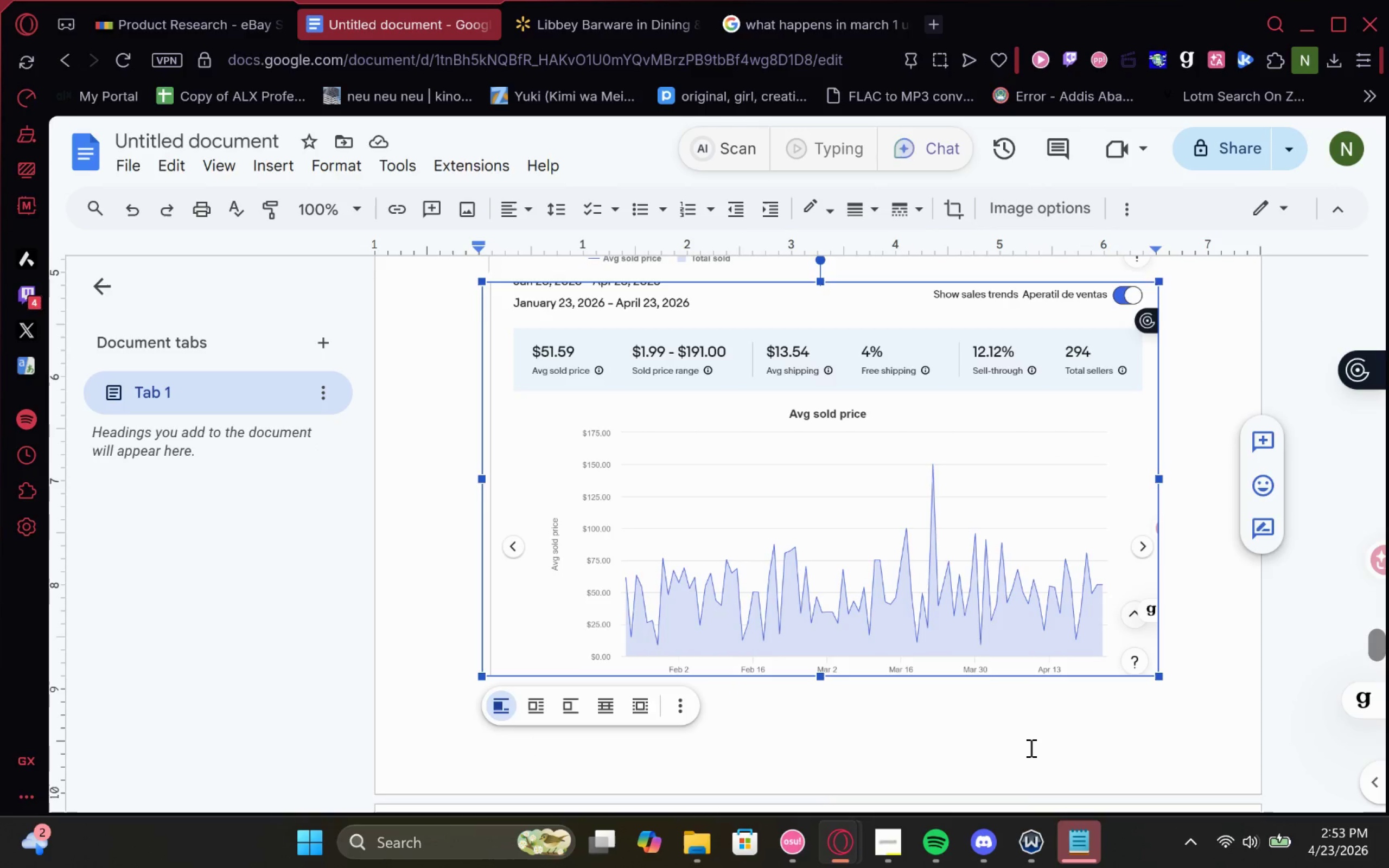 
scroll: coordinate [1030, 747], scroll_direction: down, amount: 1.0
 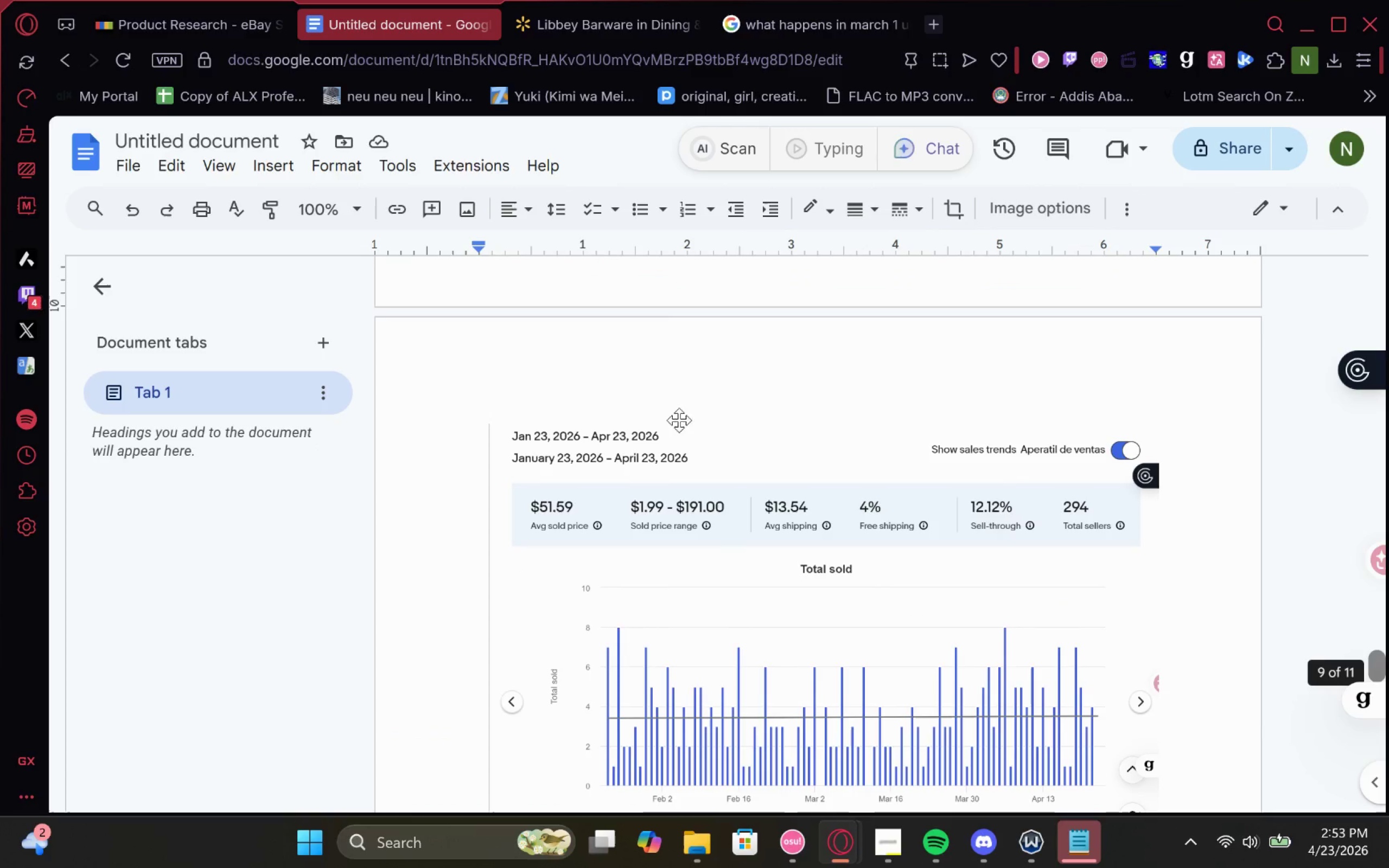 
left_click([694, 375])
 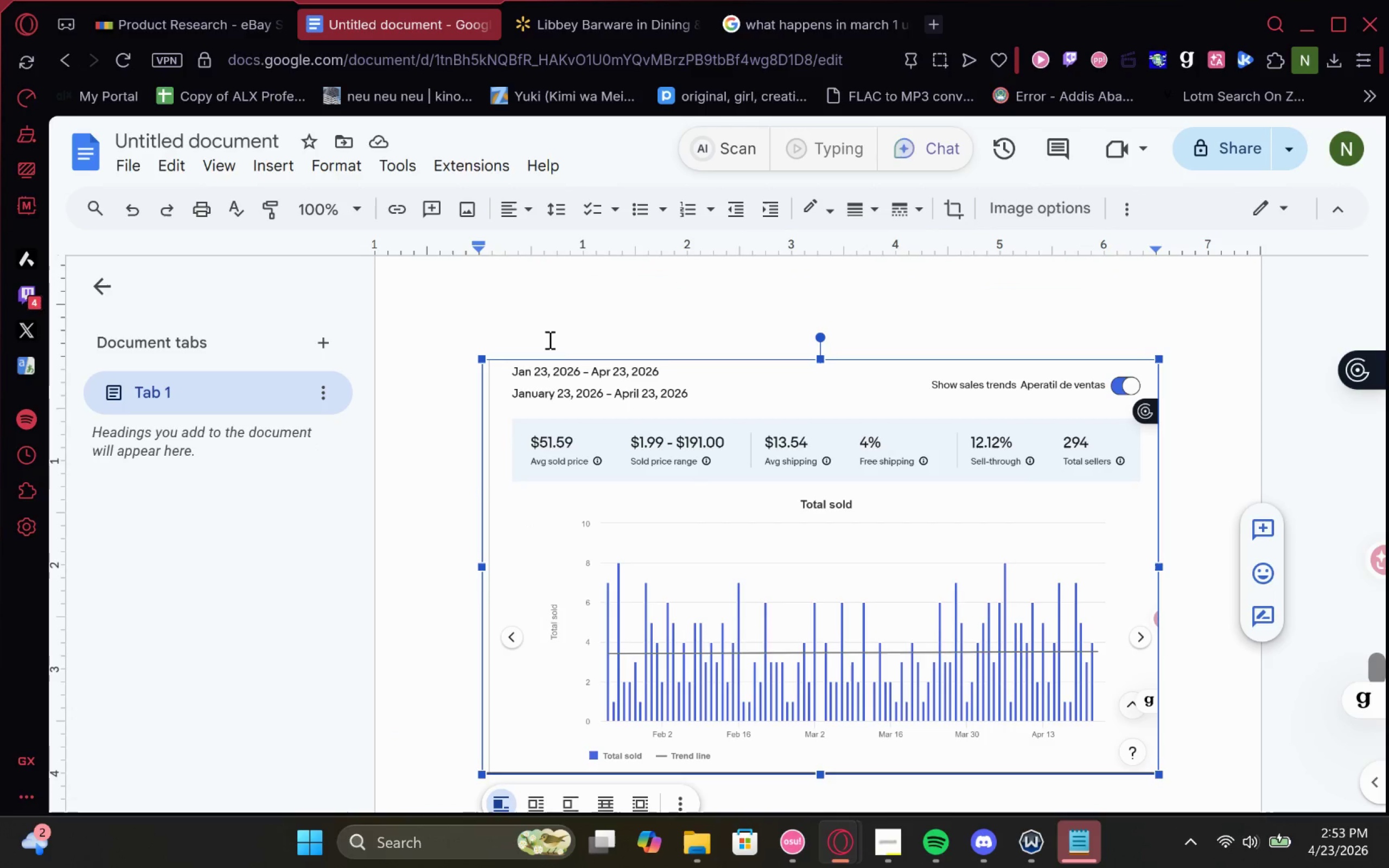 
scroll: coordinate [568, 328], scroll_direction: none, amount: 0.0
 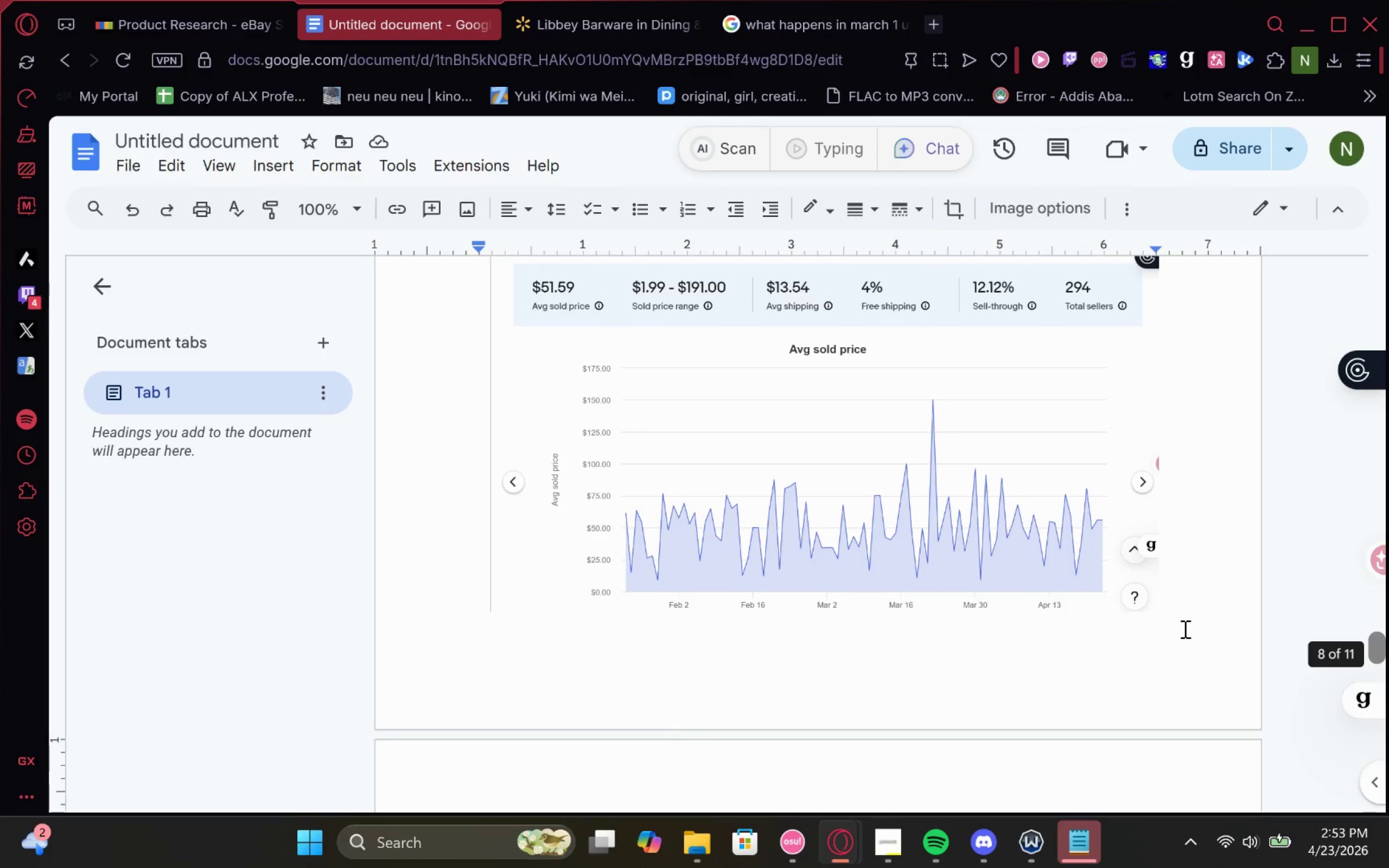 
left_click([1182, 648])
 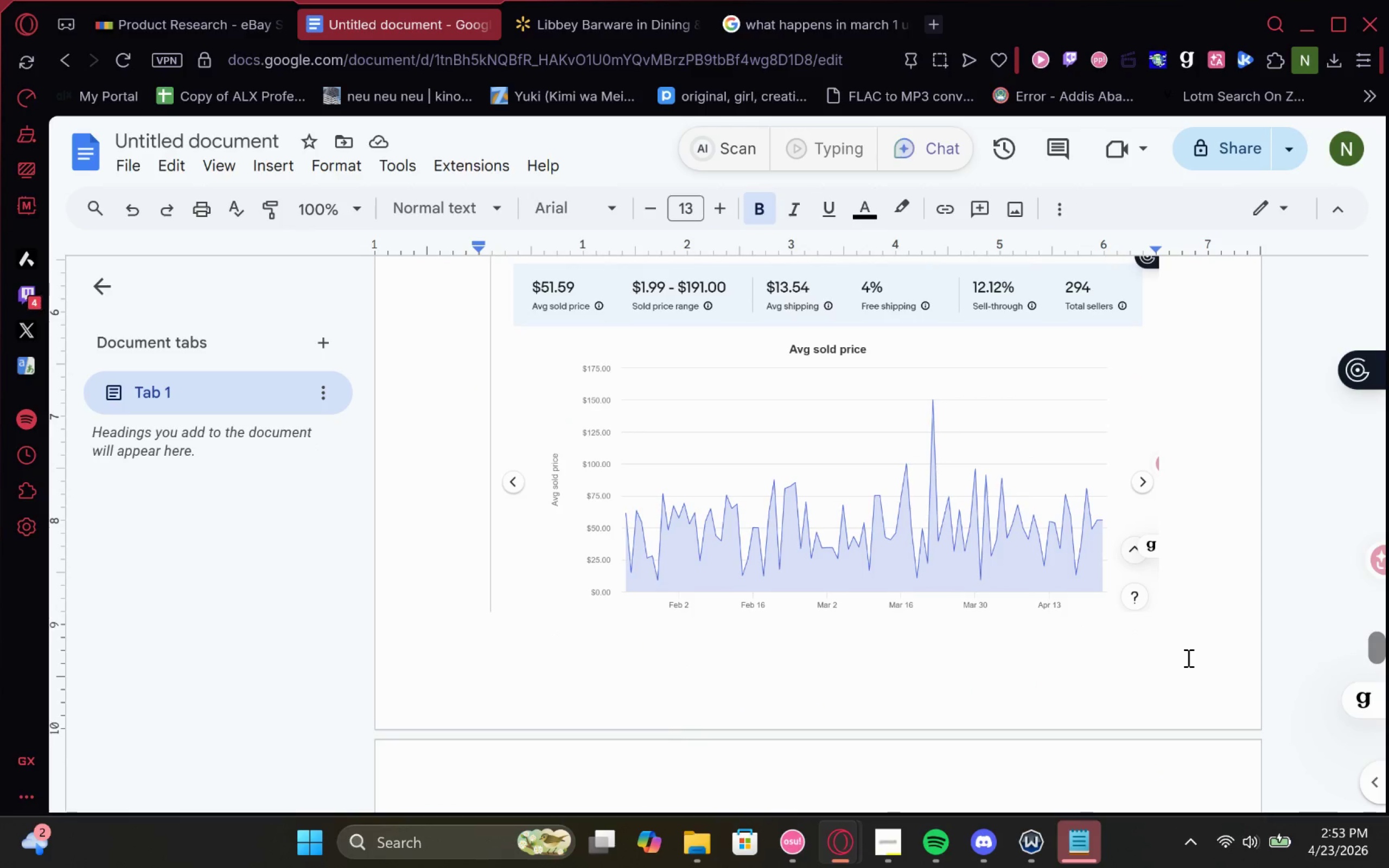 
key(Enter)
 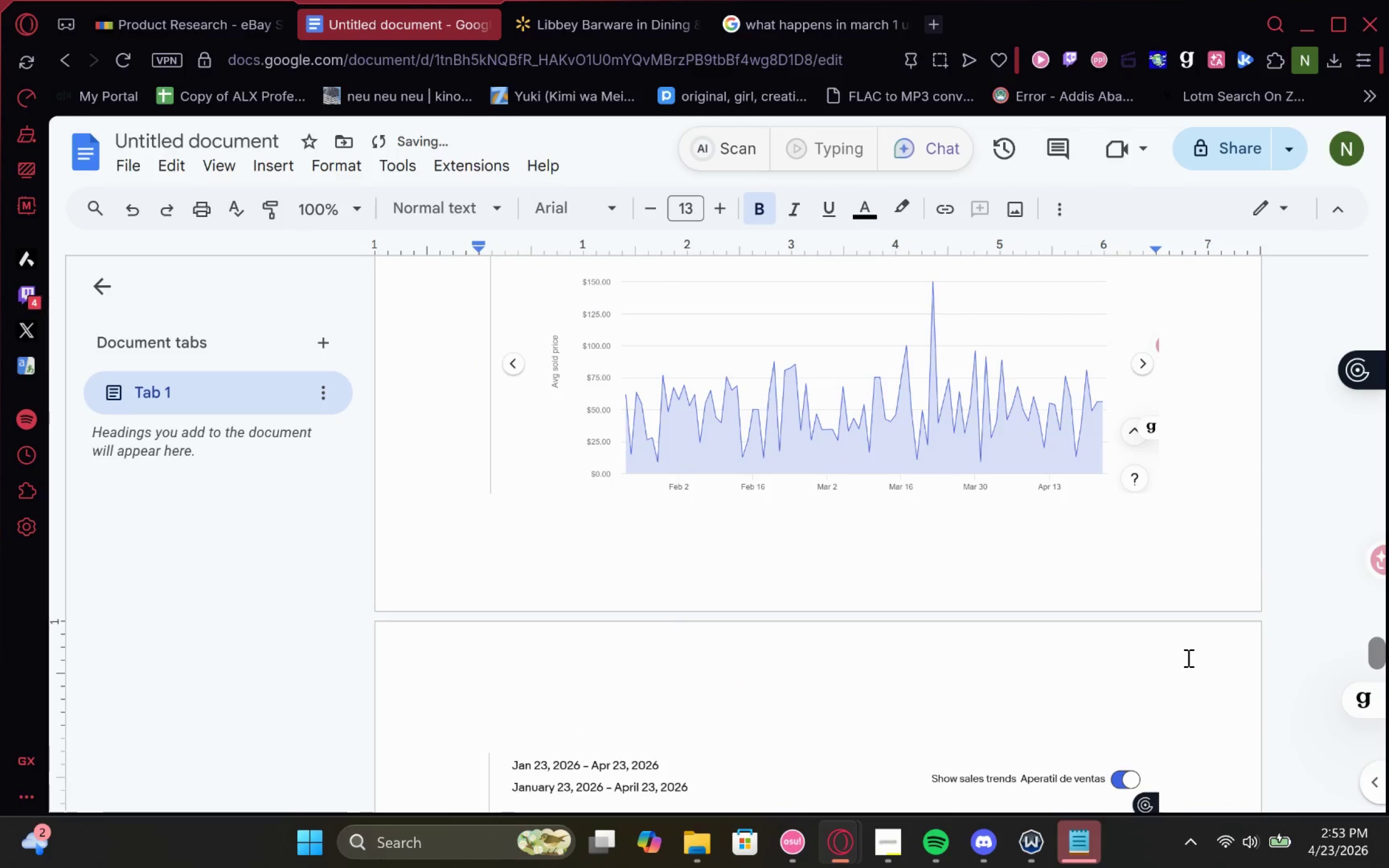 
type(the total sales)
 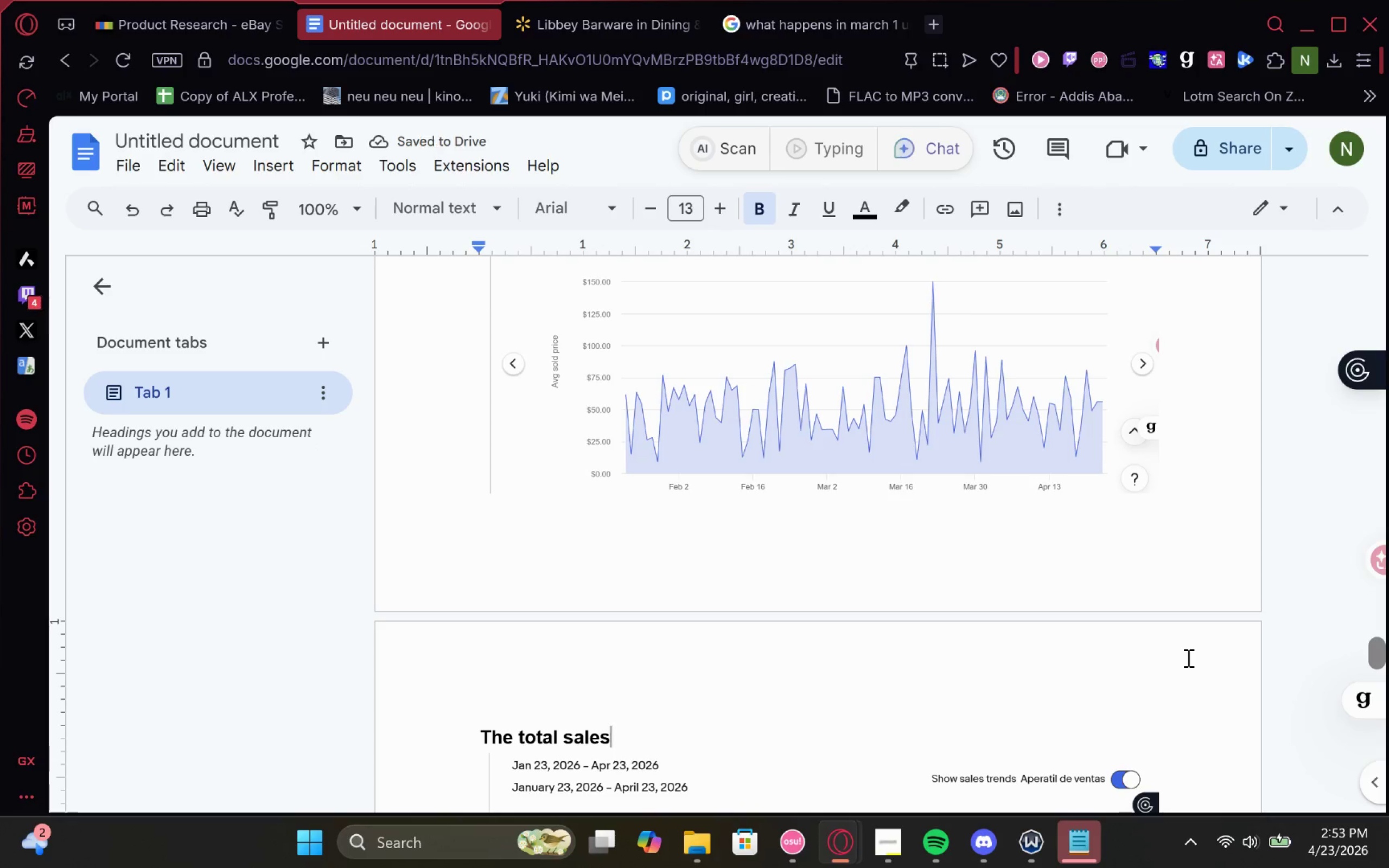 
type( volume also )
 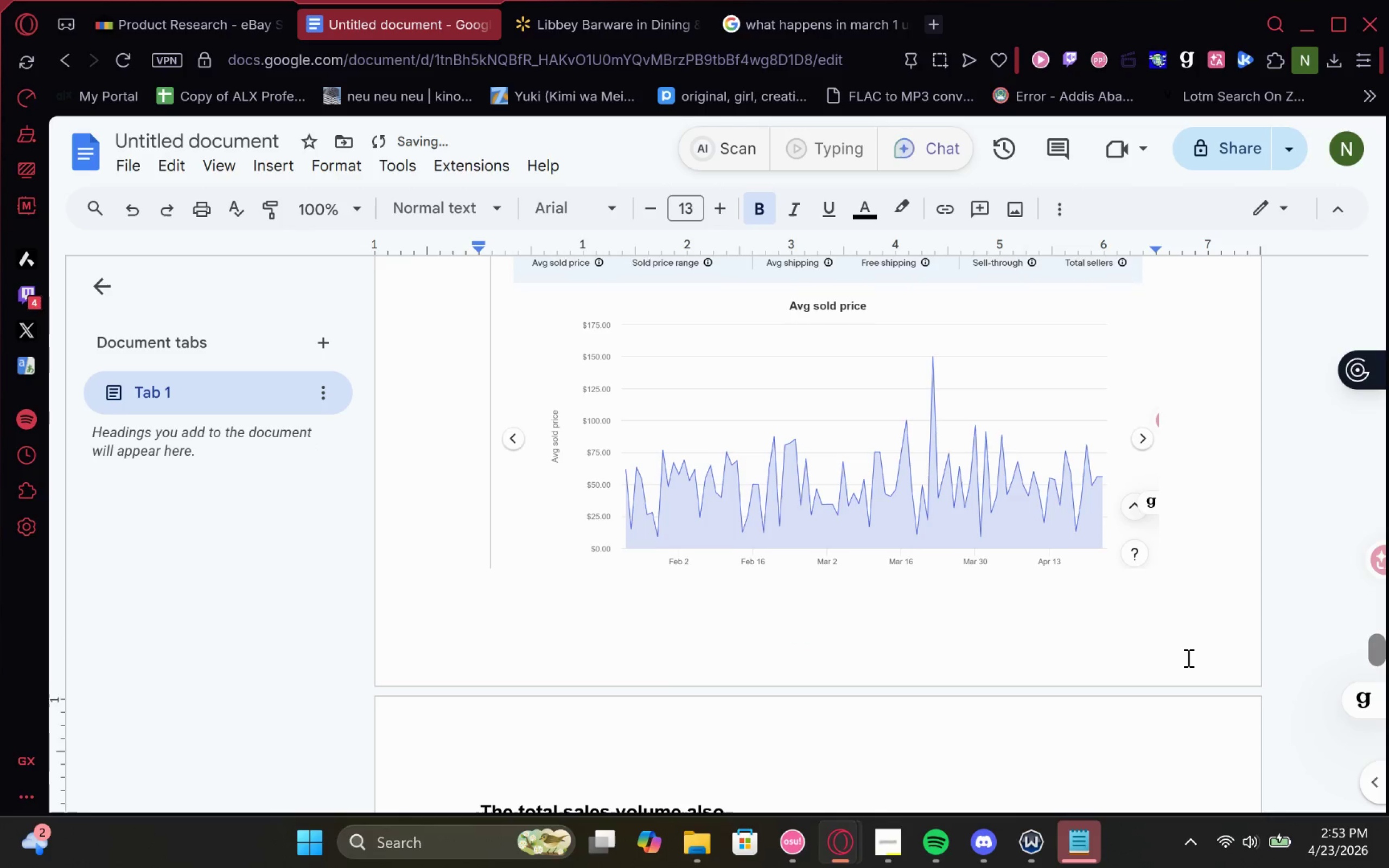 
hold_key(key=Backspace, duration=0.46)
 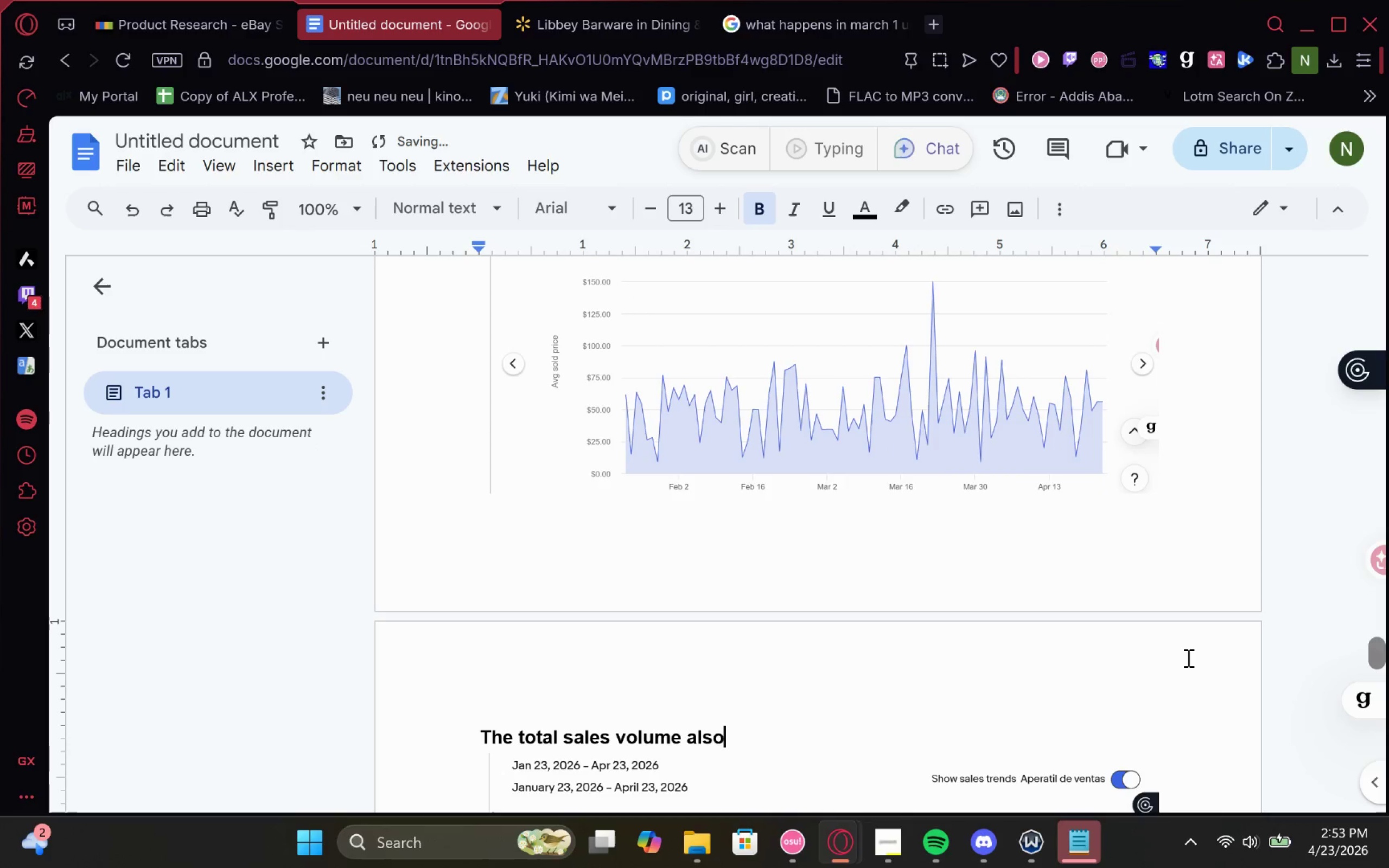 
hold_key(key=Backspace, duration=0.7)
 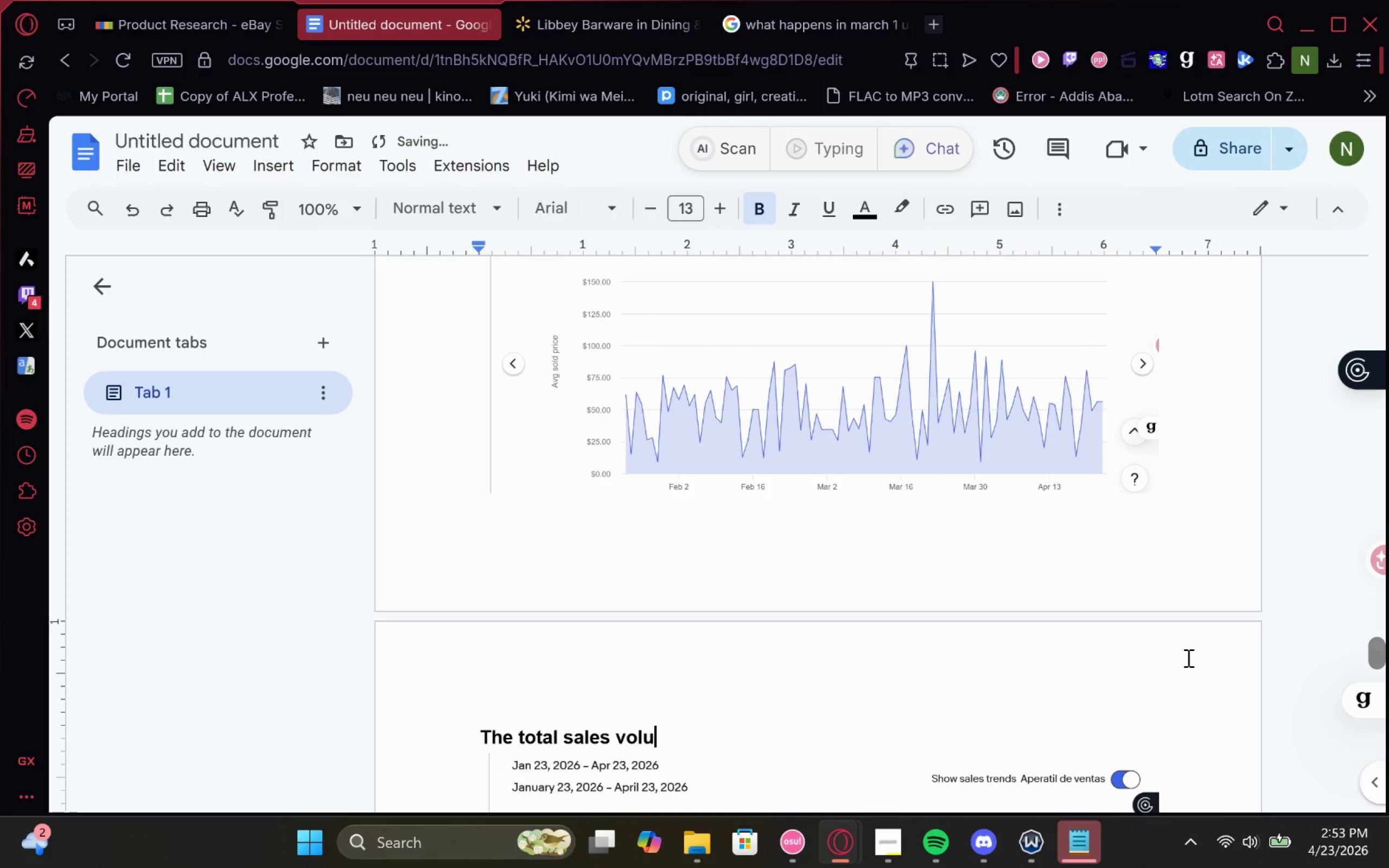 
key(Backspace)
key(Backspace)
key(Backspace)
key(Backspace)
type(shows )
 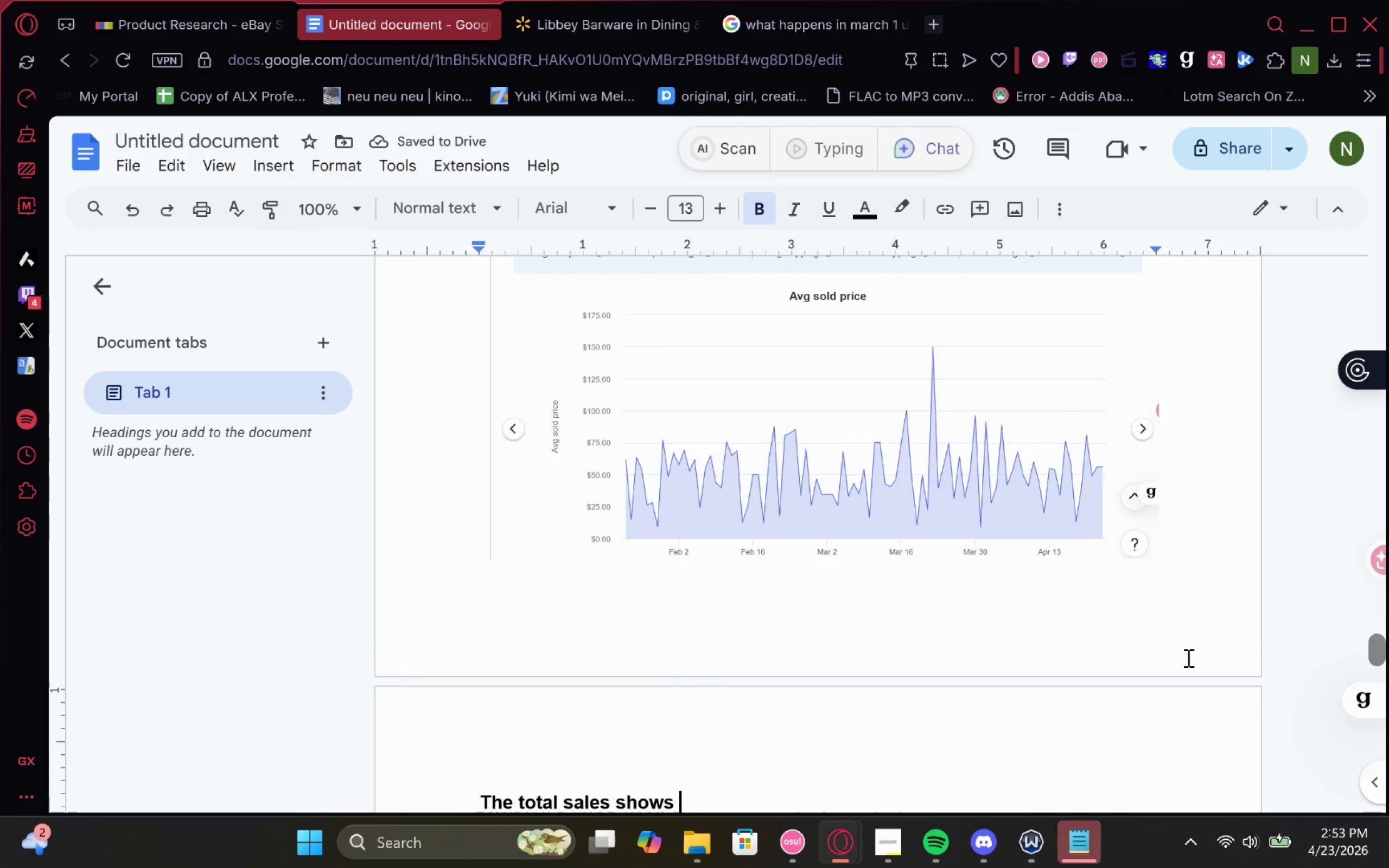 
wait(5.35)
 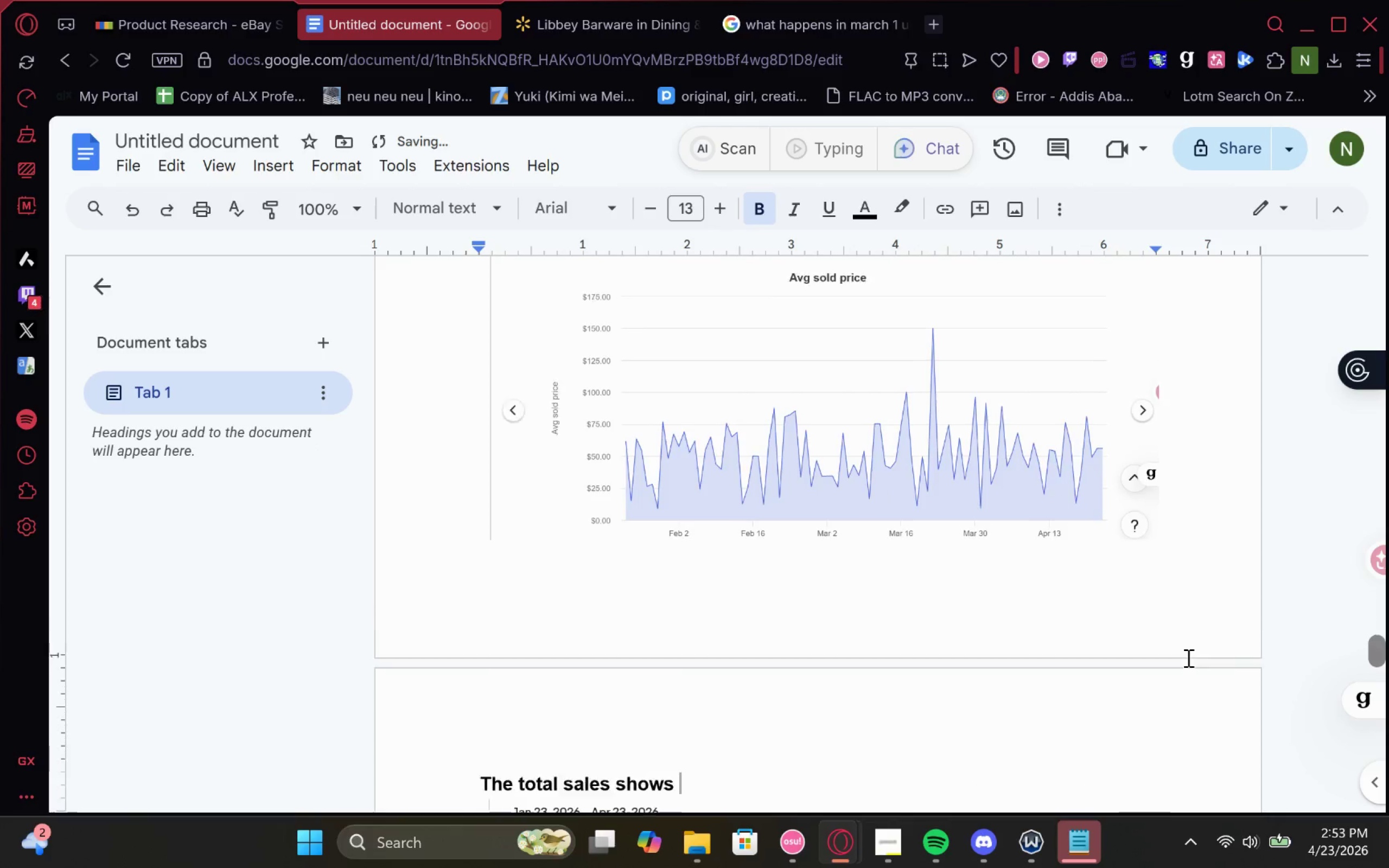 
left_click_drag(start_coordinate=[952, 704], to_coordinate=[945, 631])
 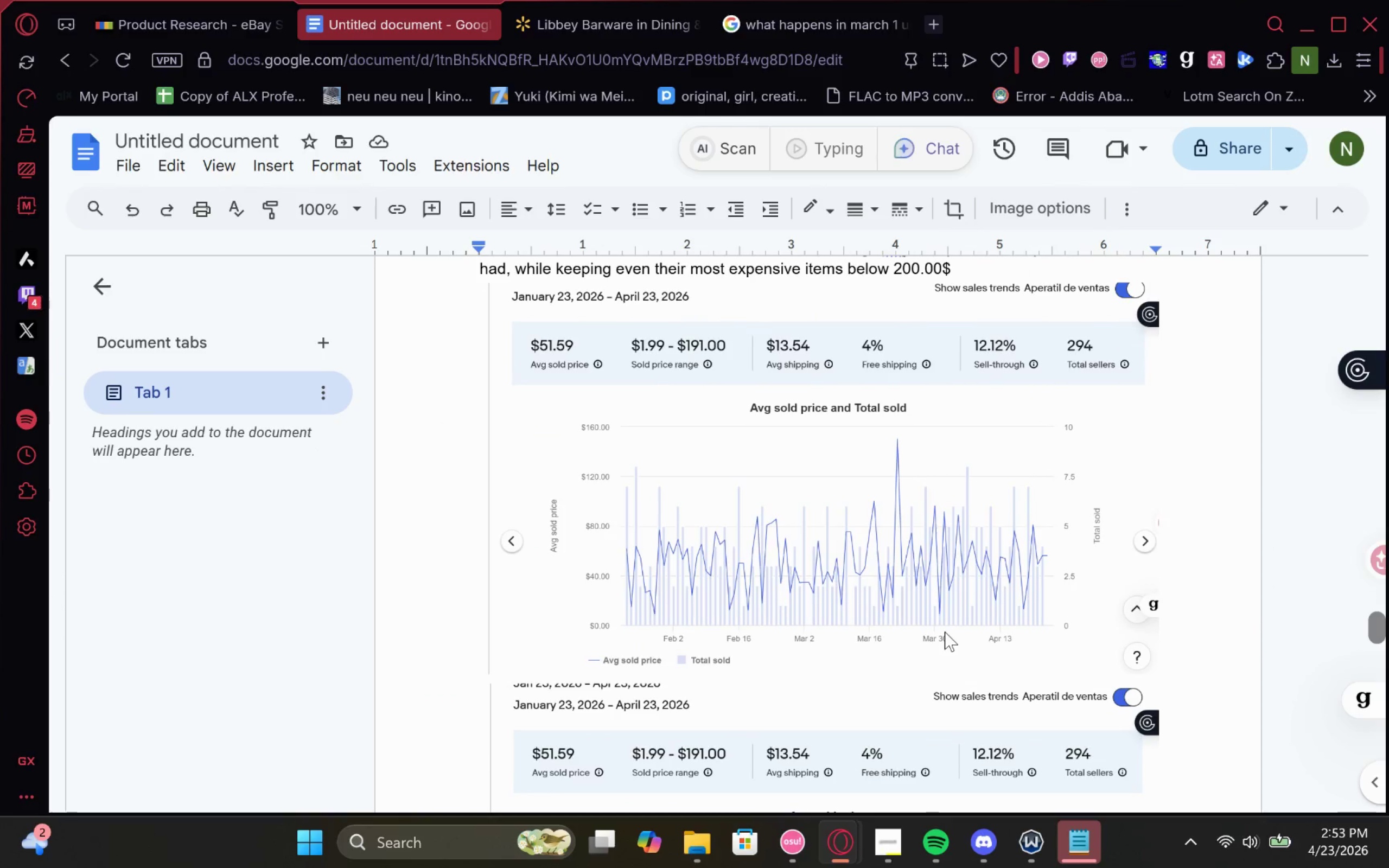 
left_click_drag(start_coordinate=[959, 479], to_coordinate=[786, 617])
 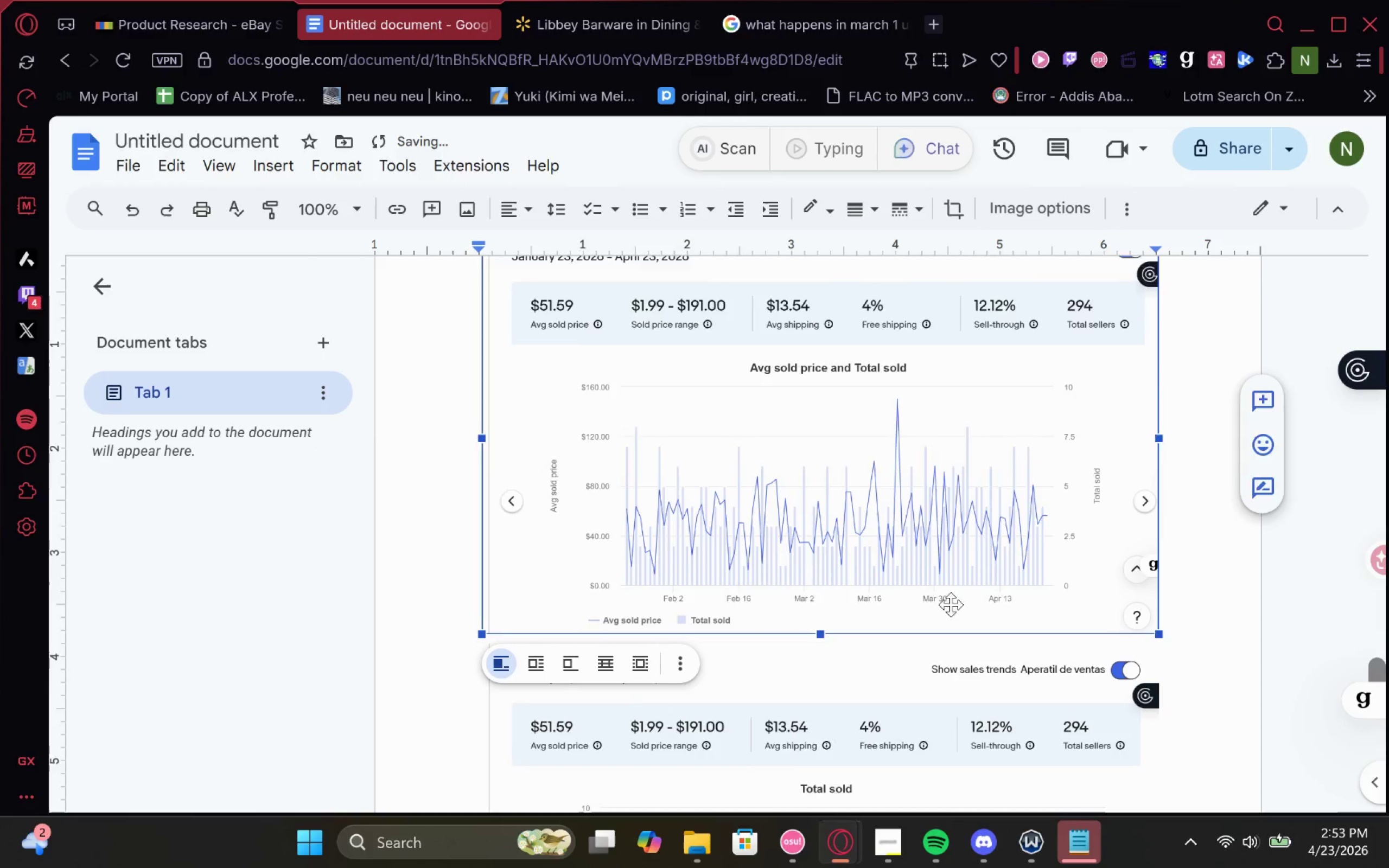 
left_click_drag(start_coordinate=[947, 704], to_coordinate=[863, 750])
 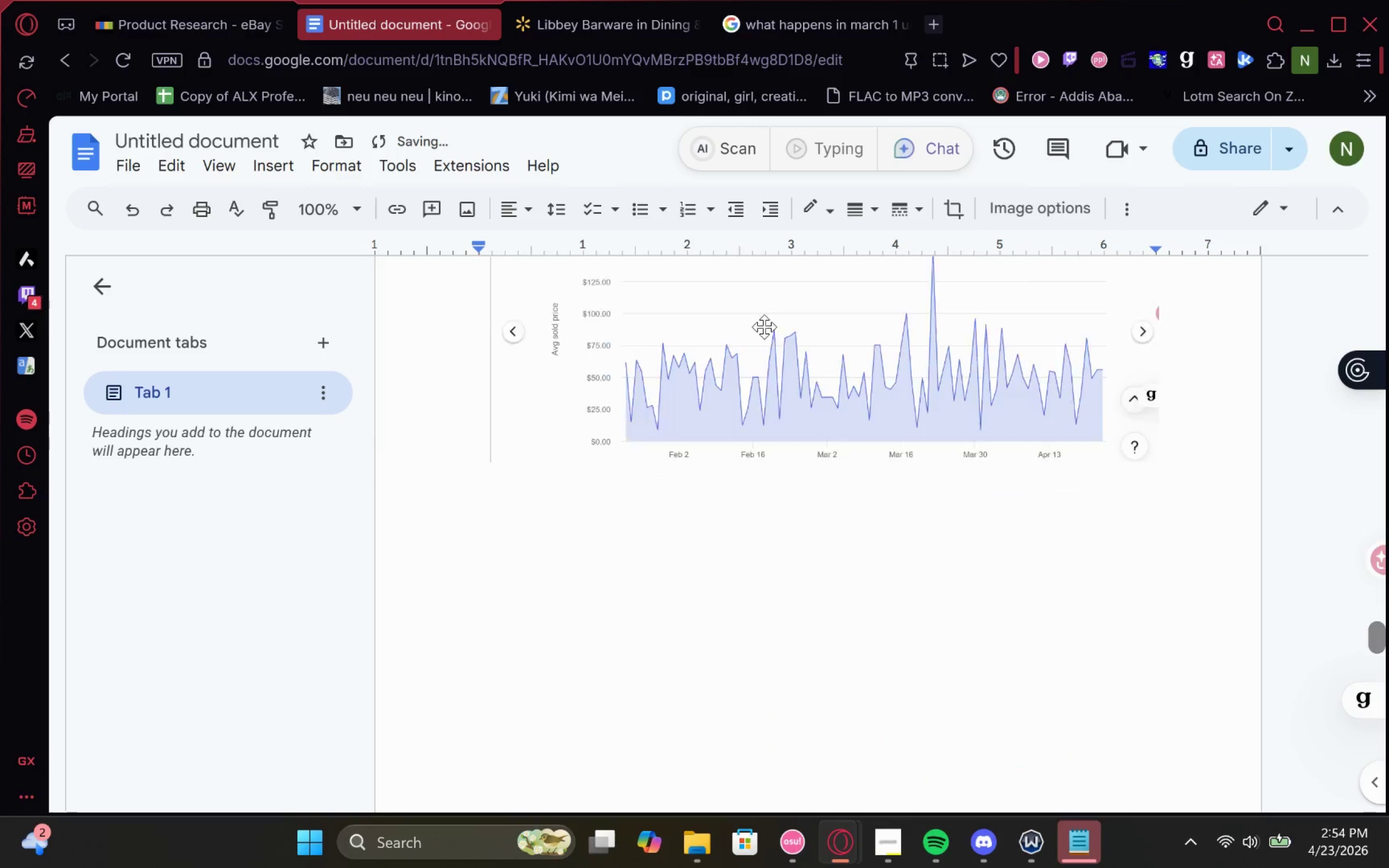 
wait(5.81)
 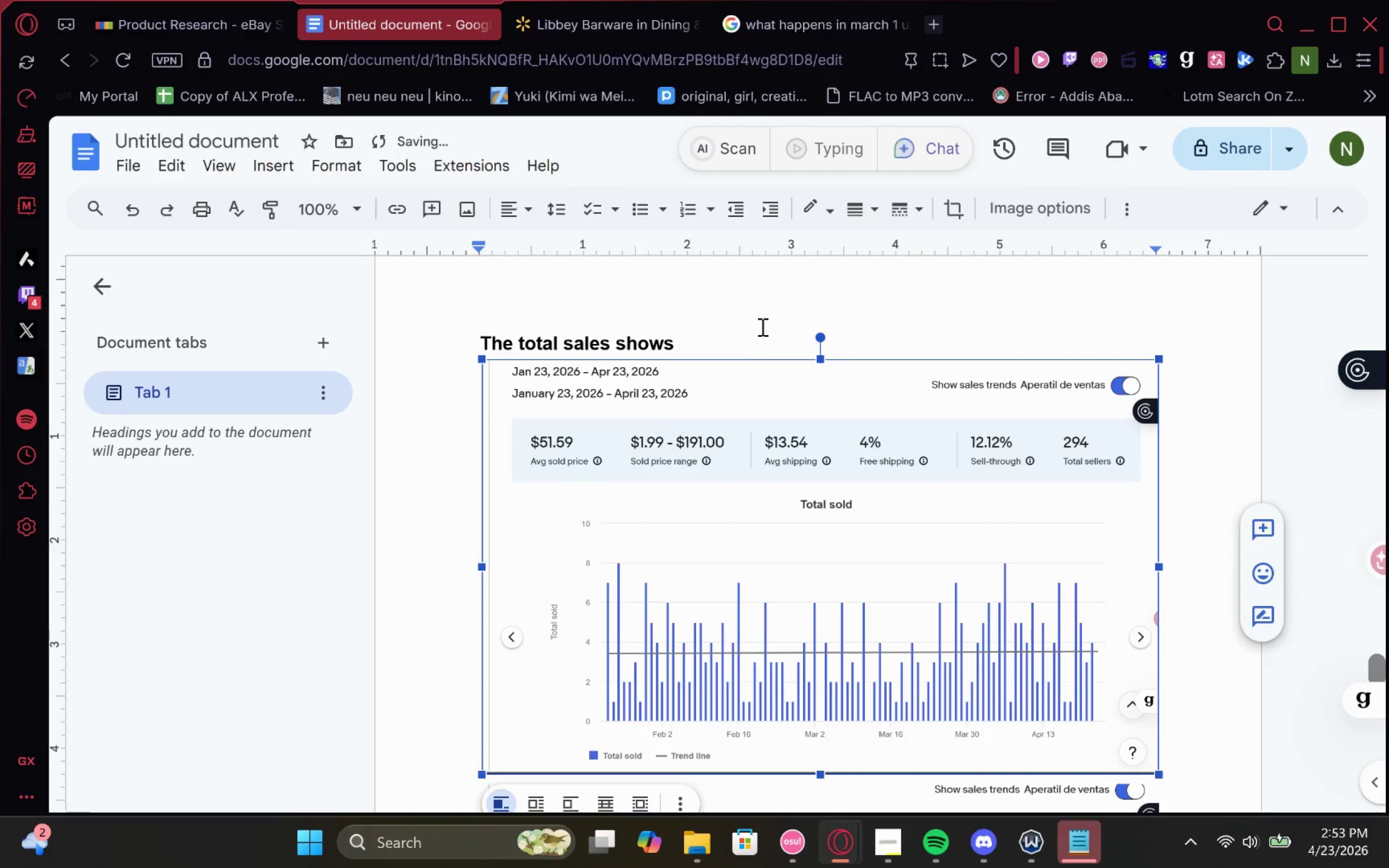 
left_click_drag(start_coordinate=[750, 687], to_coordinate=[620, 770])
 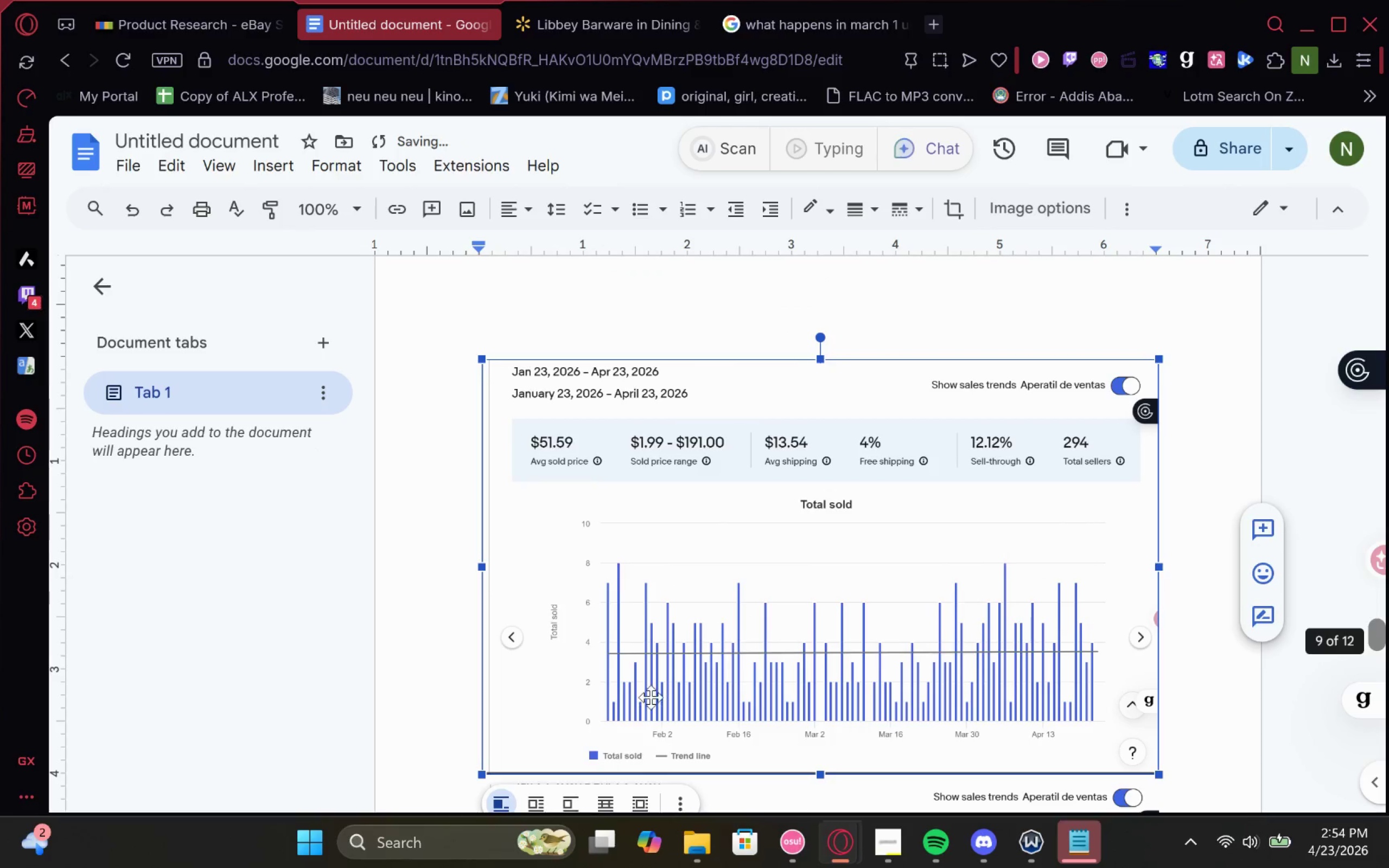 
mouse_move([770, 650])
 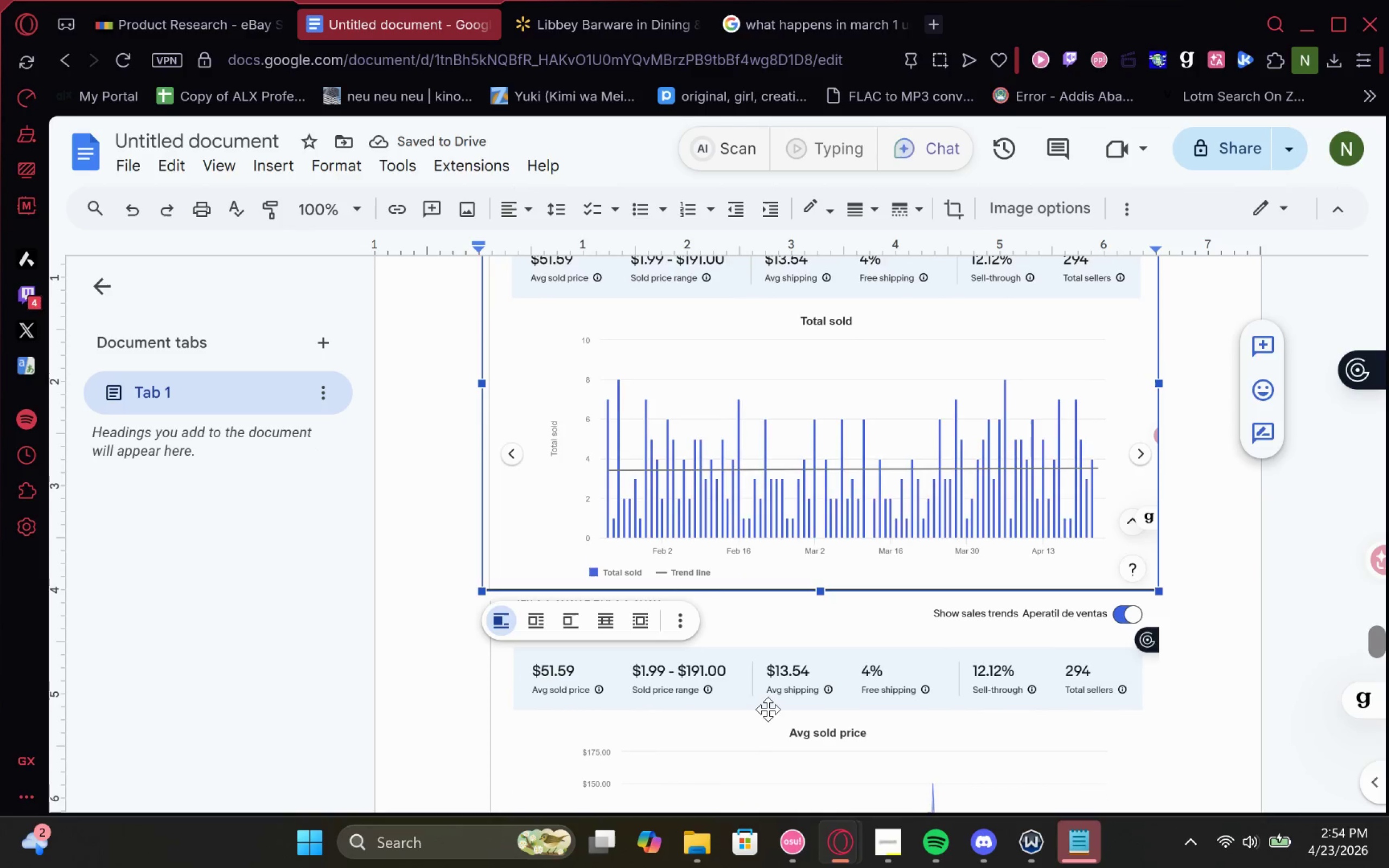 
left_click_drag(start_coordinate=[768, 709], to_coordinate=[998, 386])
 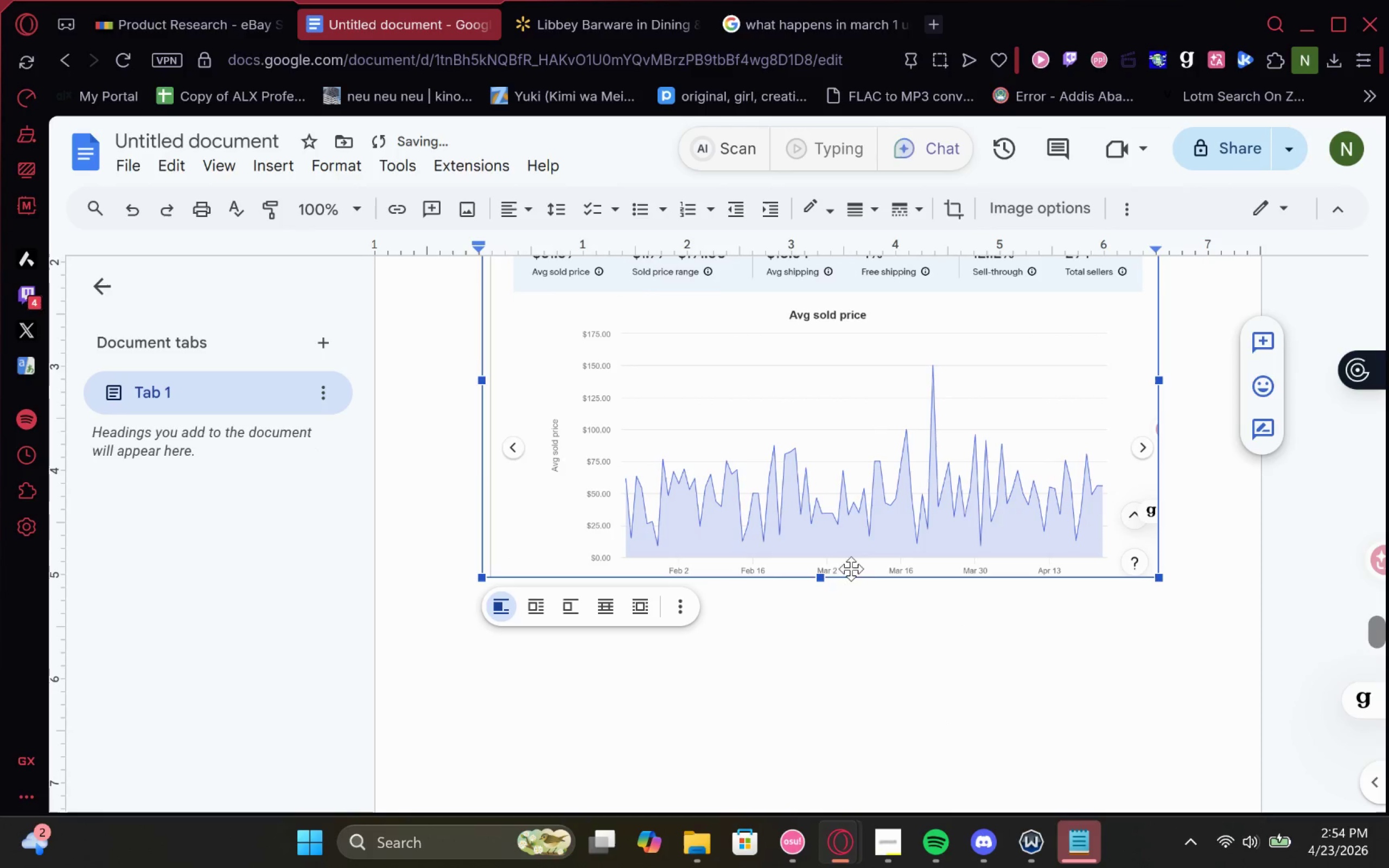 
left_click_drag(start_coordinate=[823, 580], to_coordinate=[834, 550])
 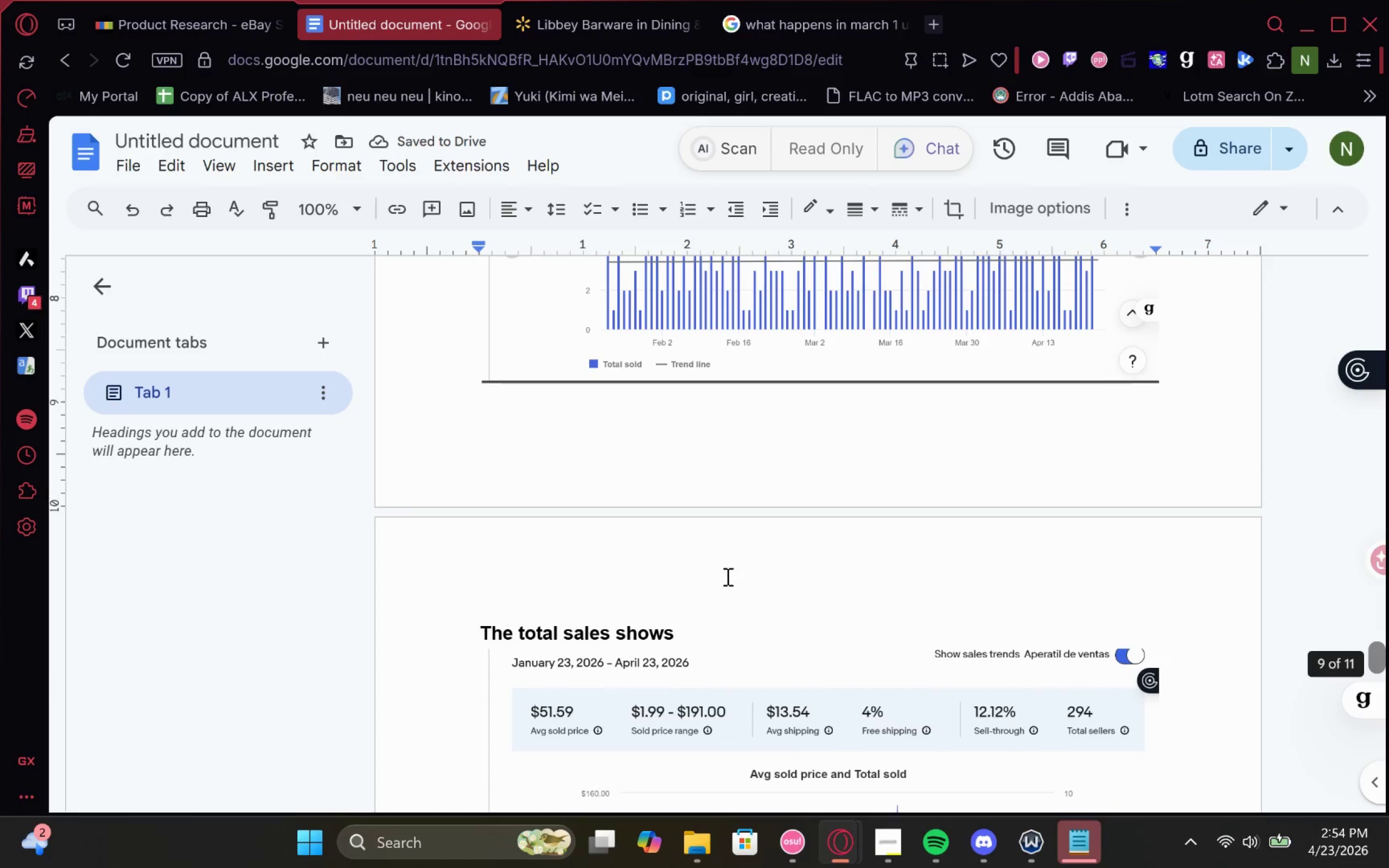 
left_click([689, 640])
 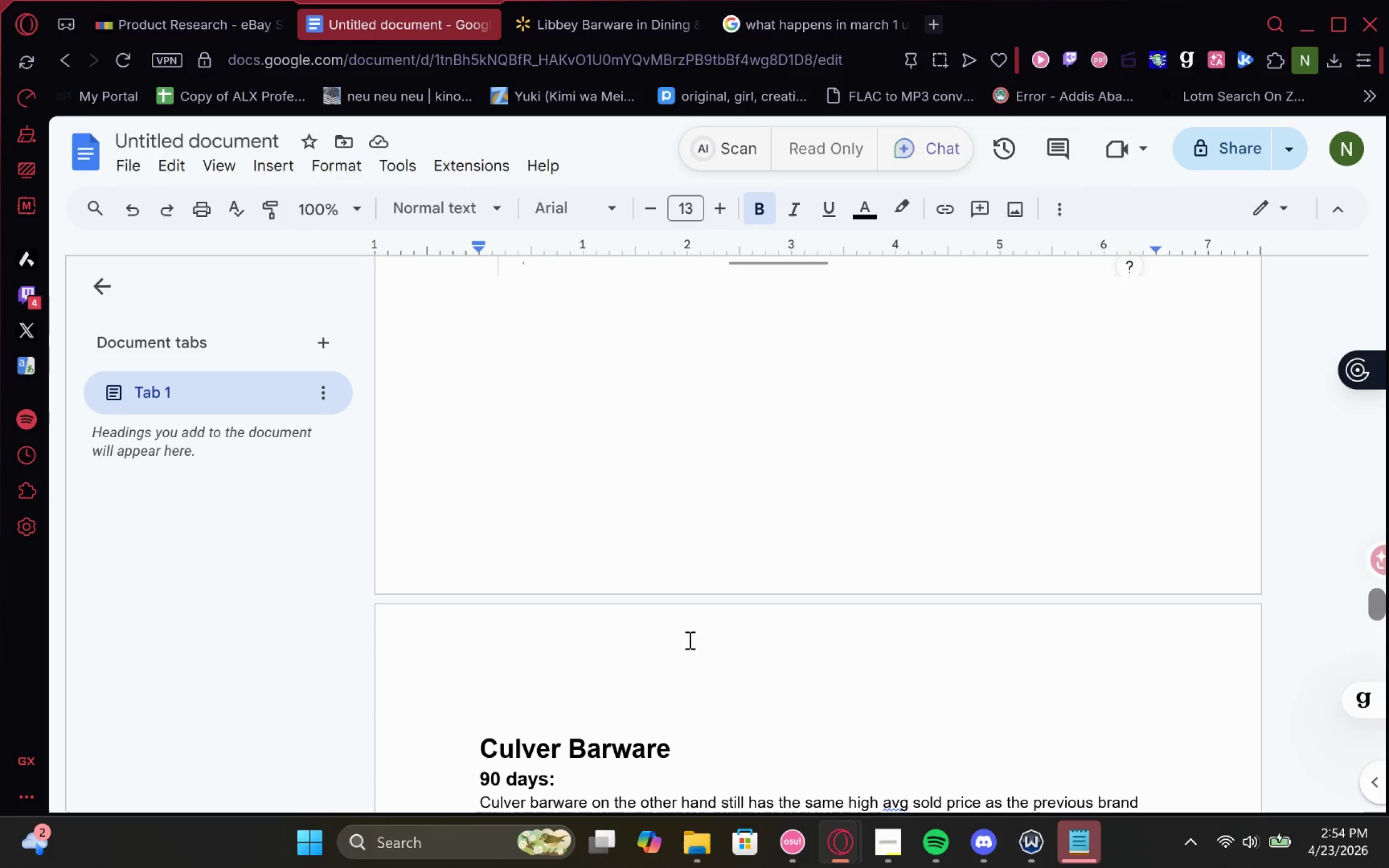 
wait(43.81)
 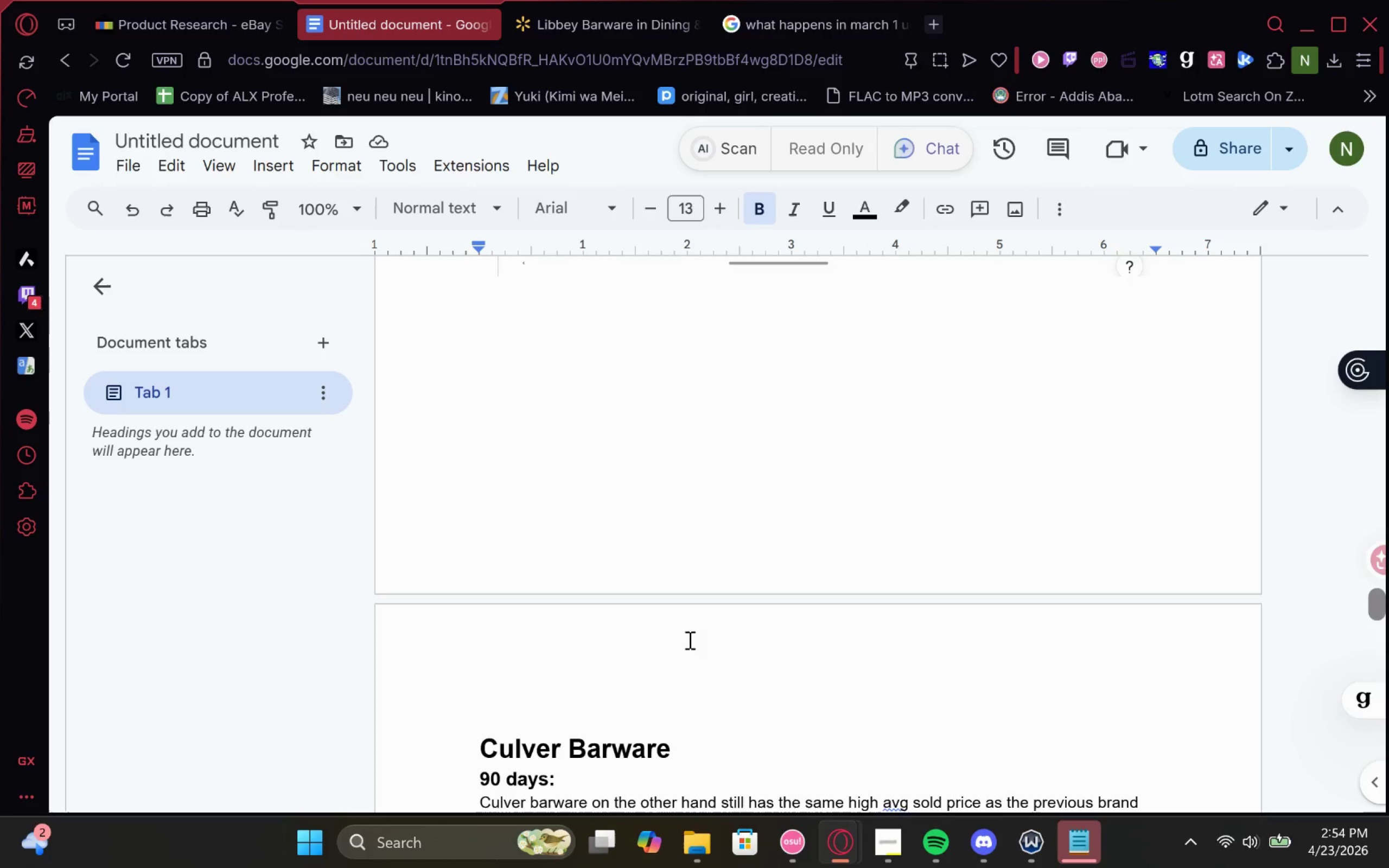 
left_click([893, 854])